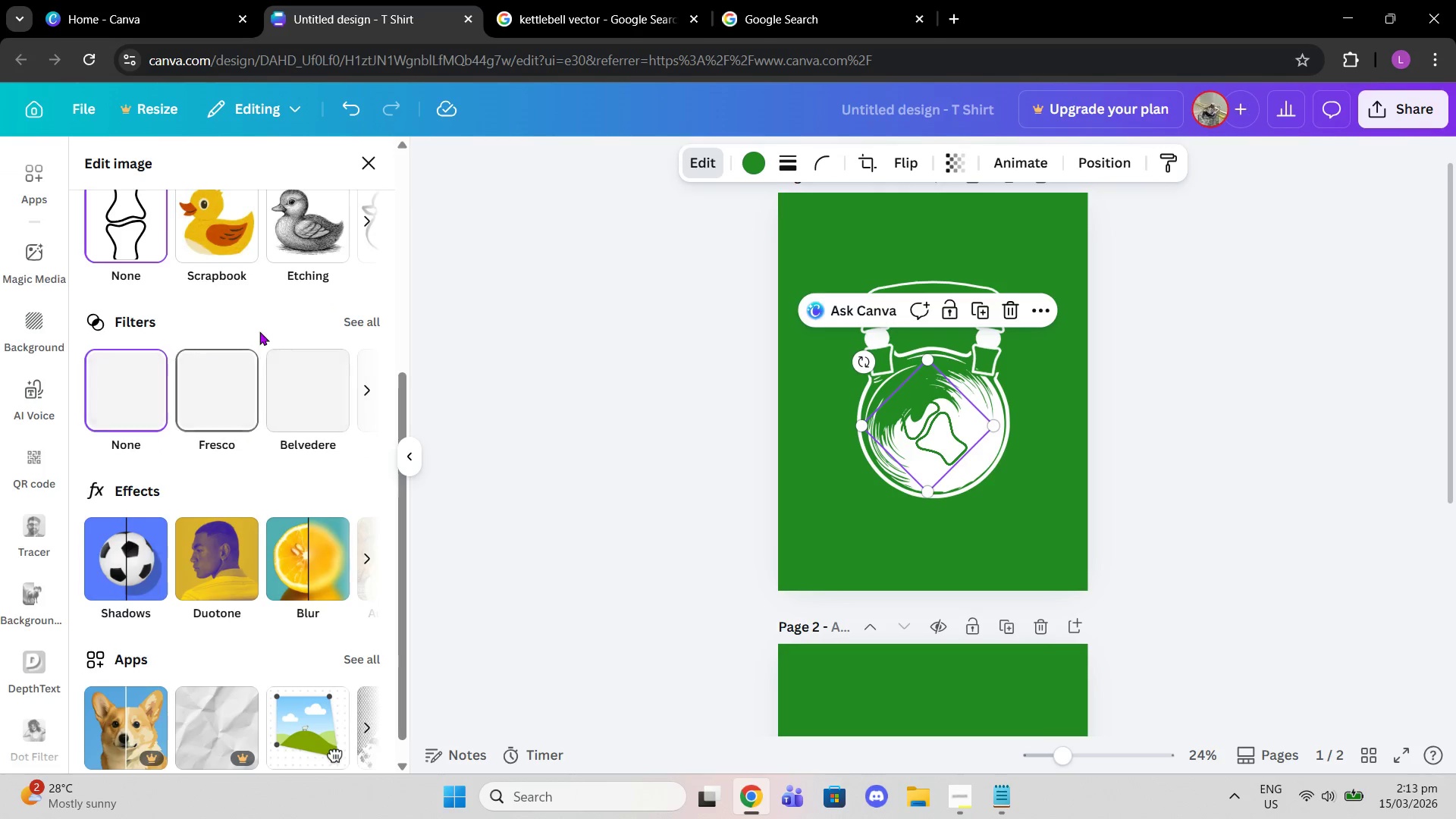 
scroll: coordinate [261, 322], scroll_direction: up, amount: 1.0
 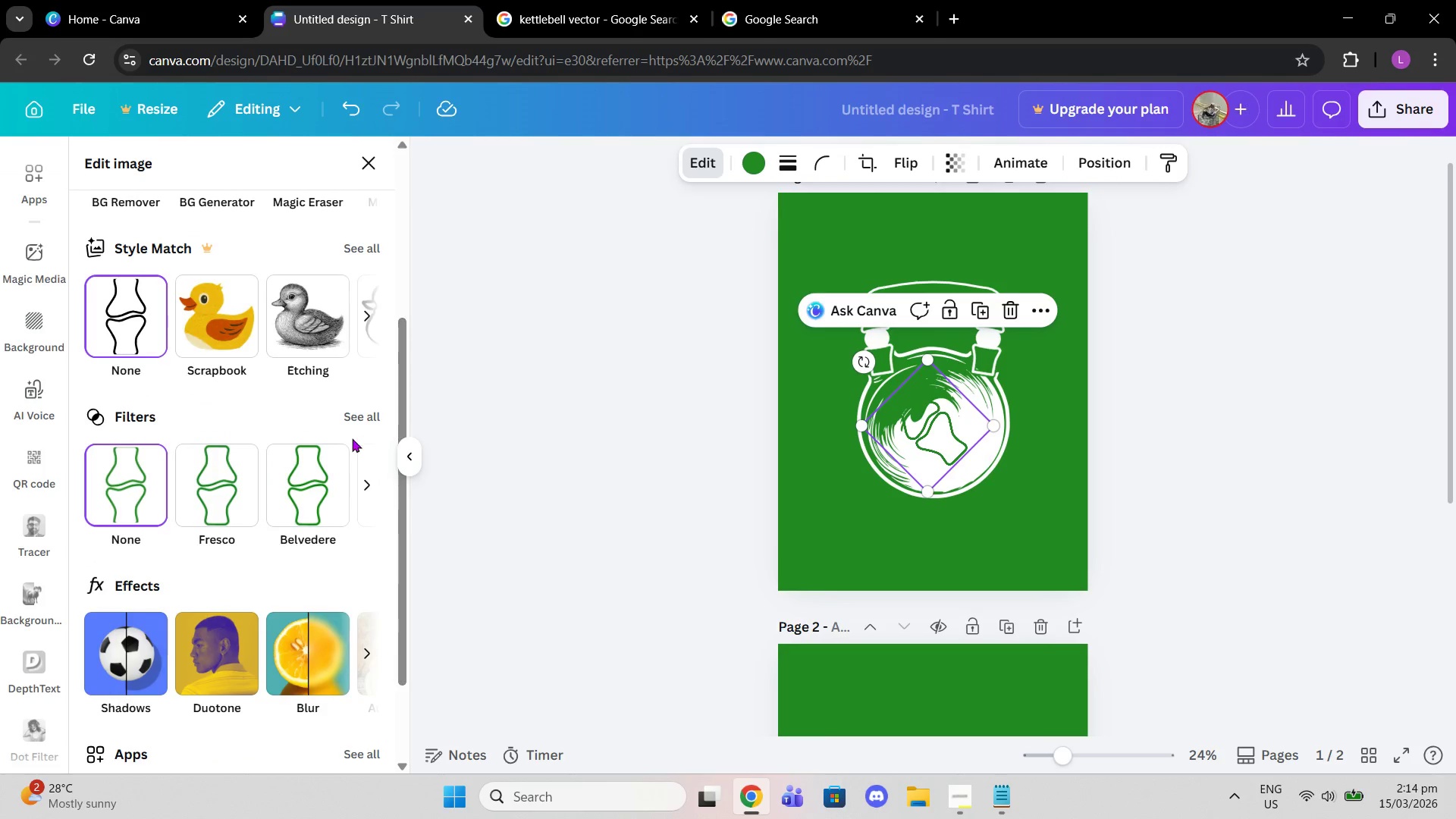 
left_click([113, 524])
 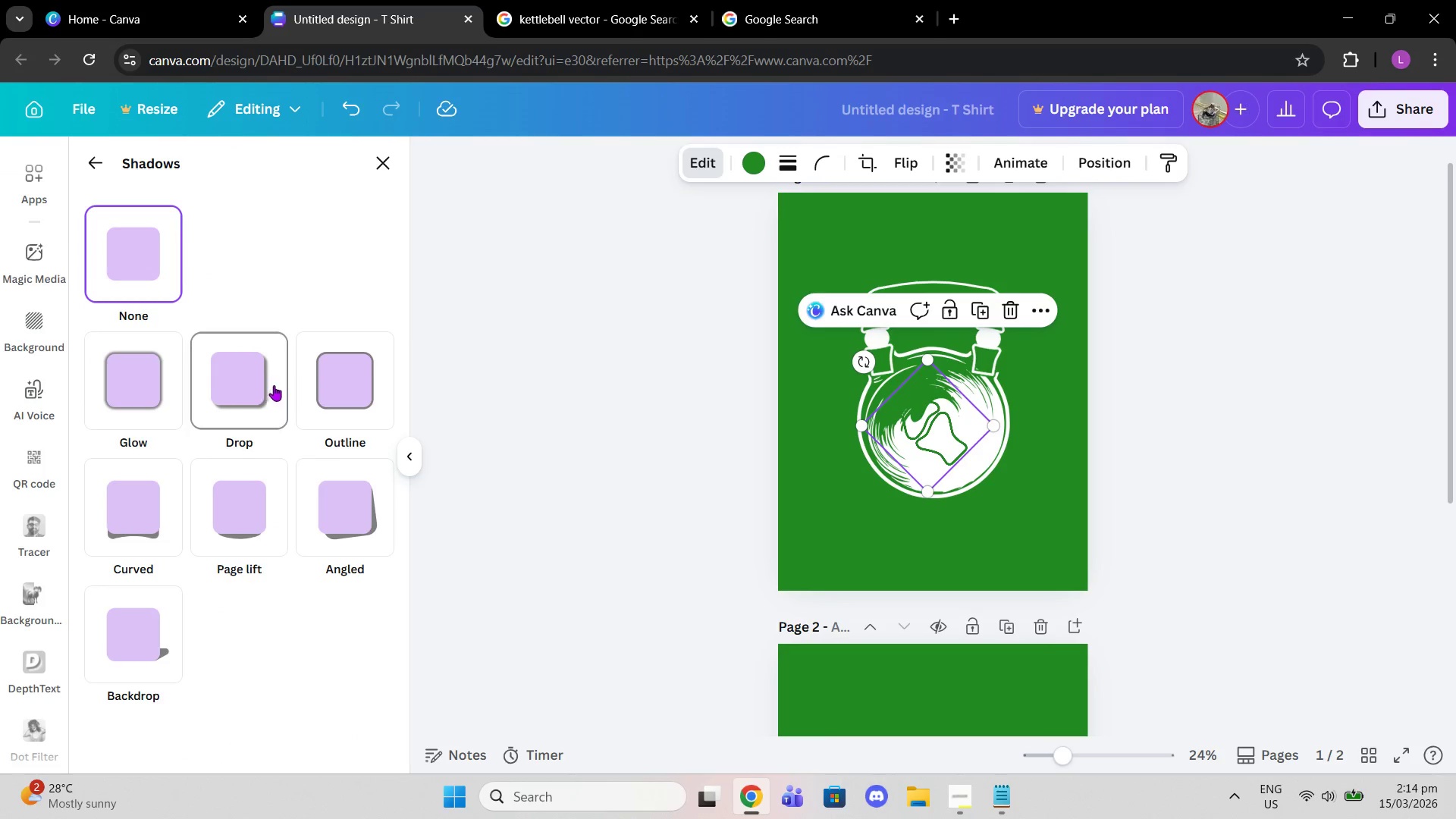 
scroll: coordinate [279, 534], scroll_direction: down, amount: 2.0
 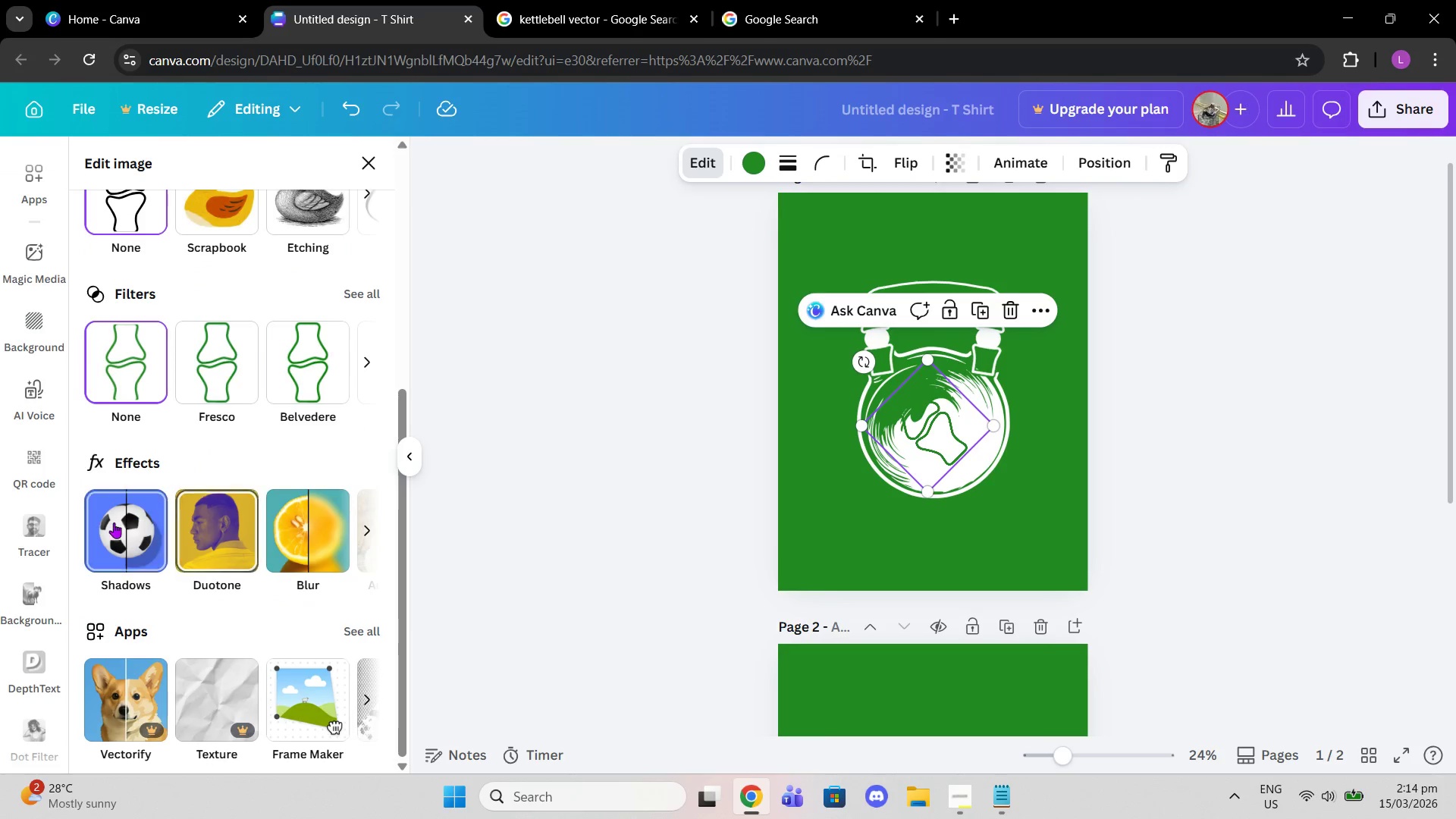 
left_click([143, 421])
 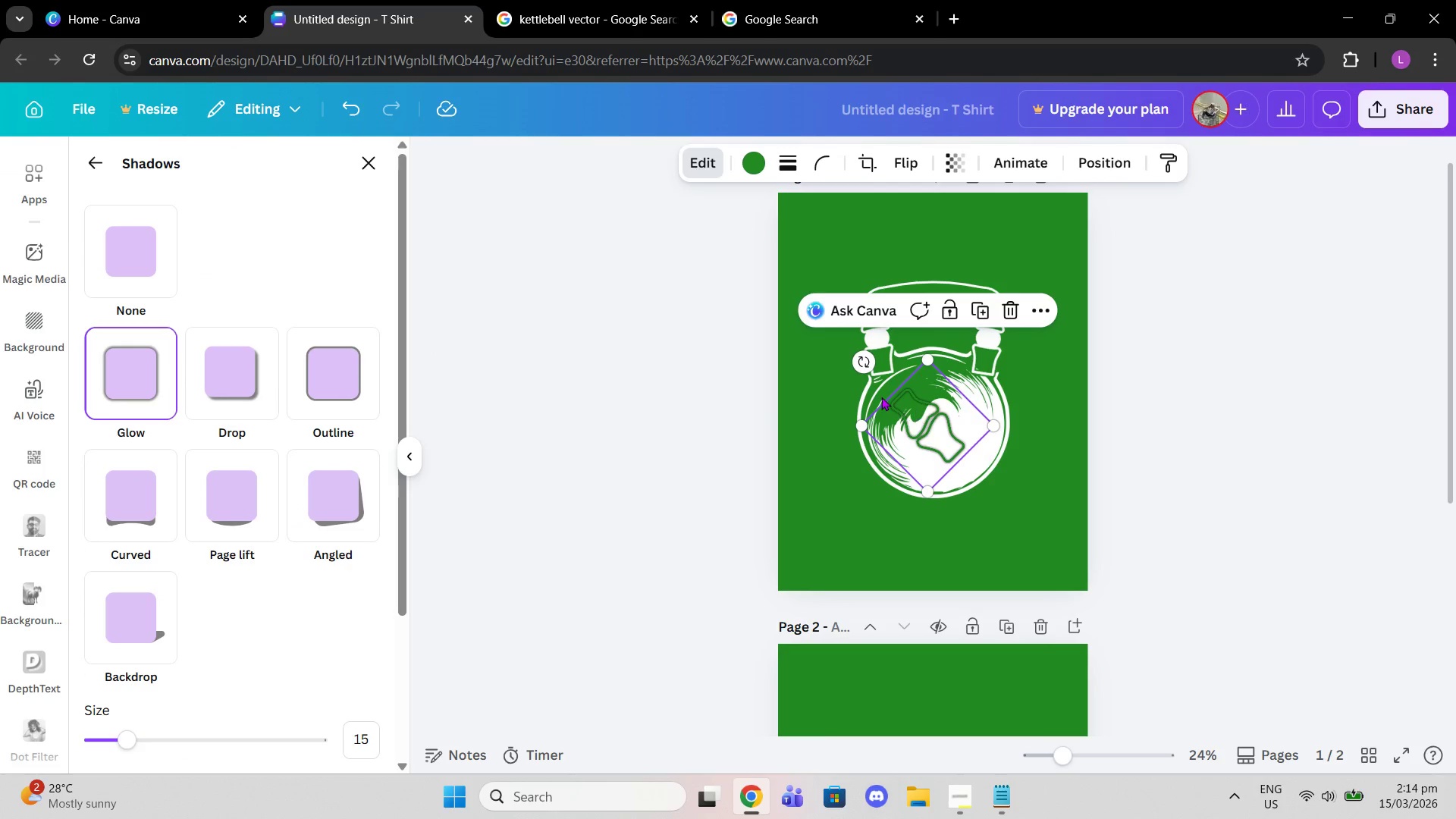 
scroll: coordinate [306, 462], scroll_direction: down, amount: 4.0
 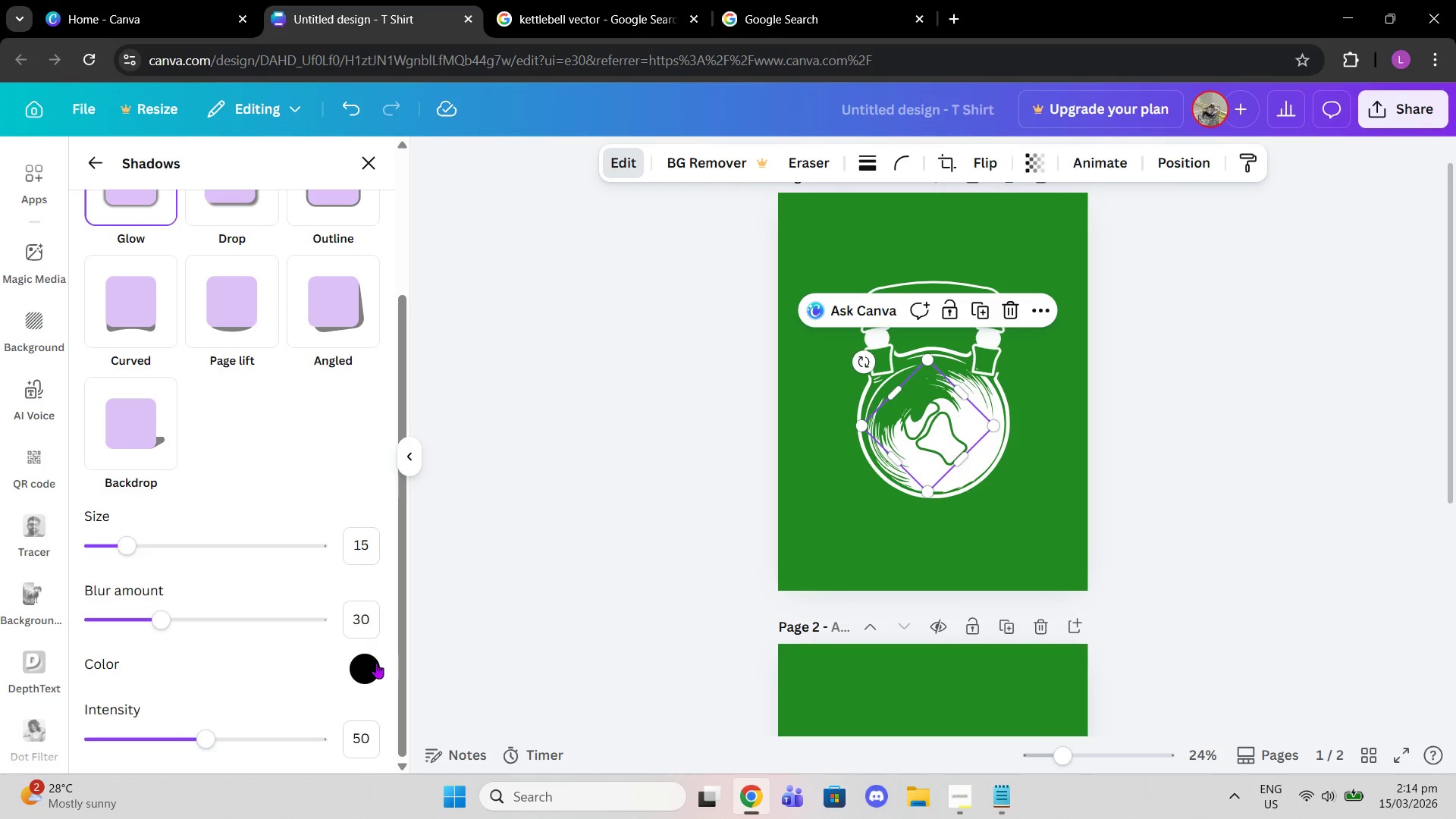 
left_click([376, 664])
 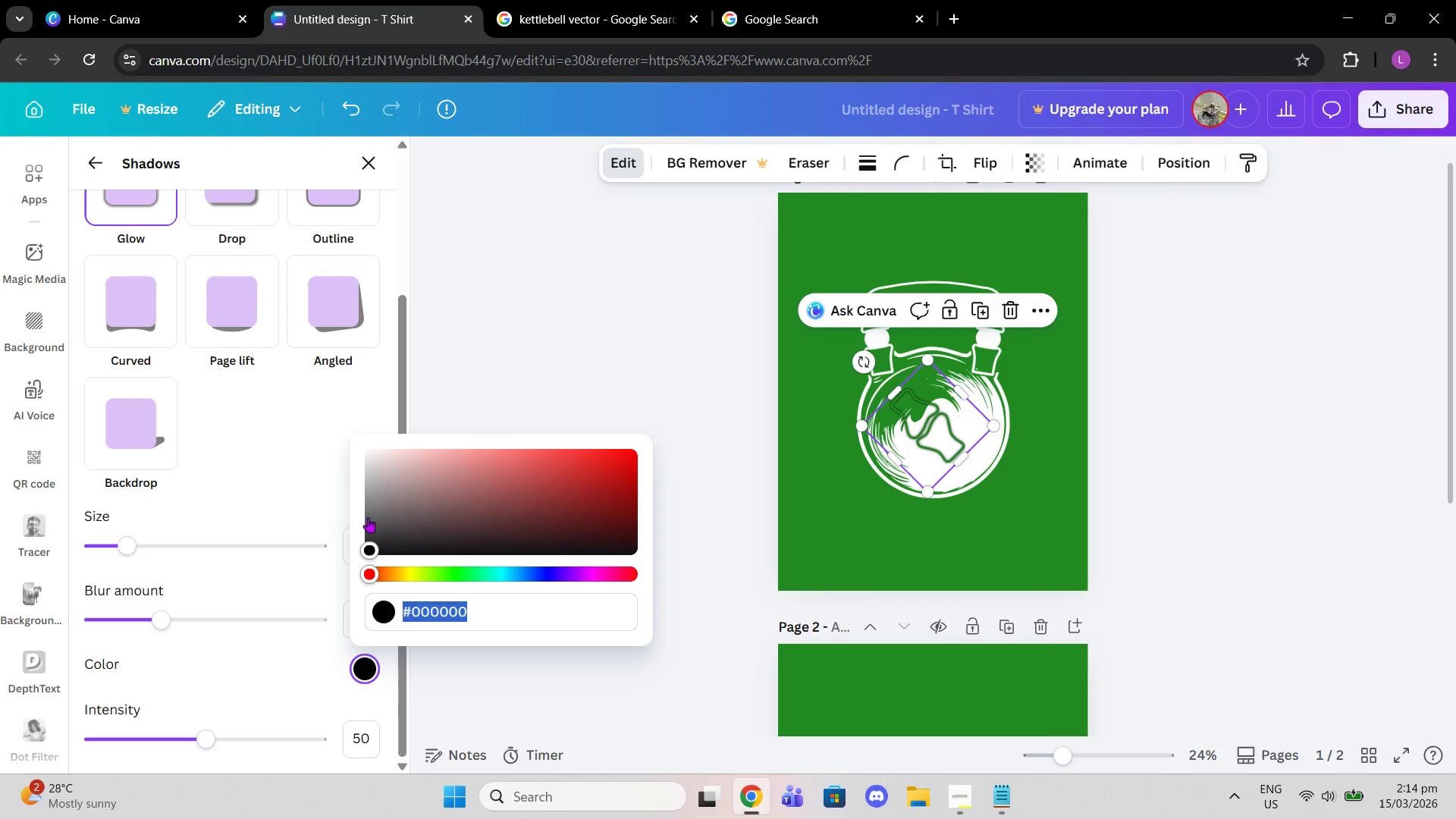 
left_click_drag(start_coordinate=[378, 544], to_coordinate=[361, 367])
 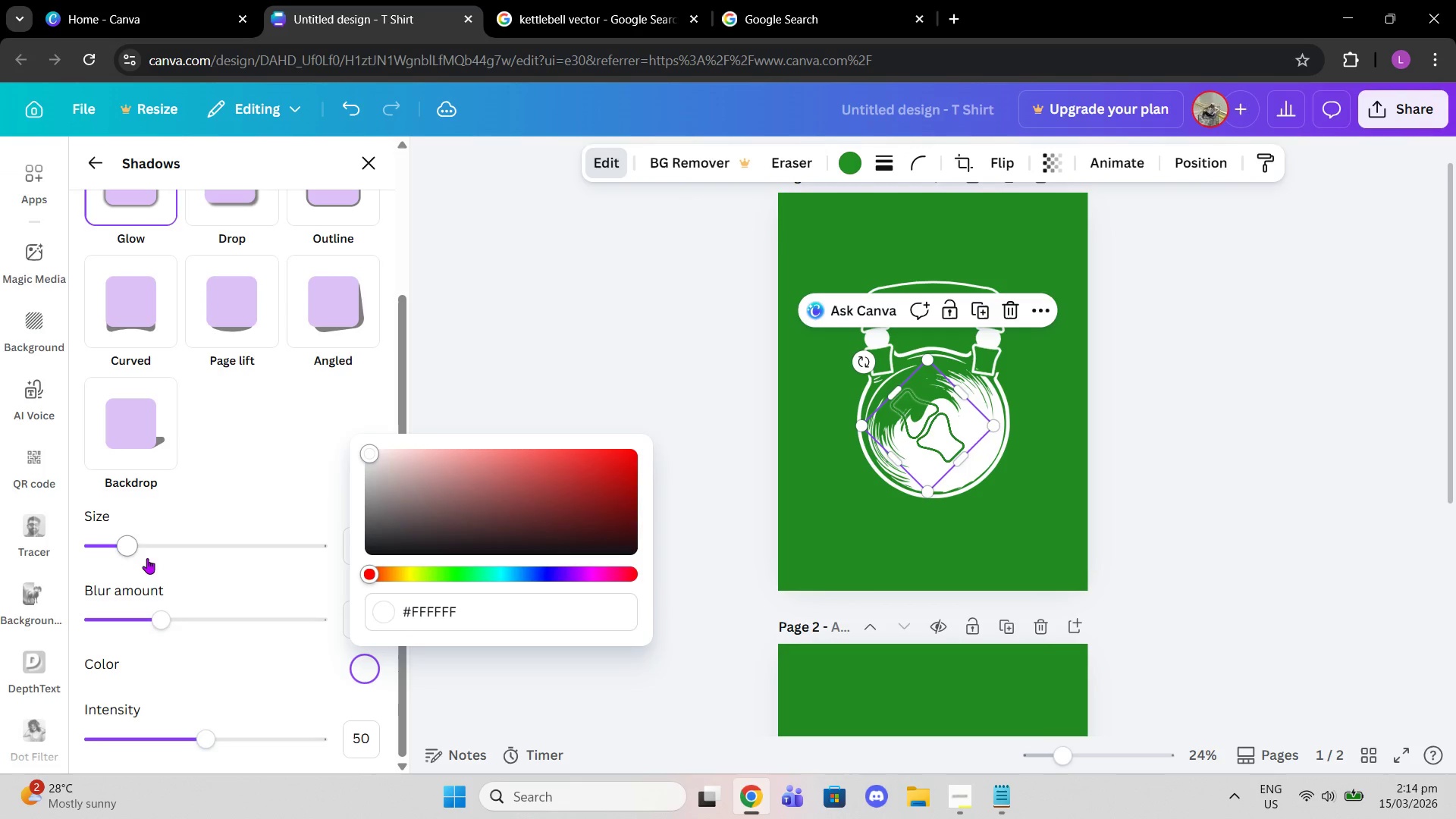 
left_click_drag(start_coordinate=[162, 615], to_coordinate=[0, 609])
 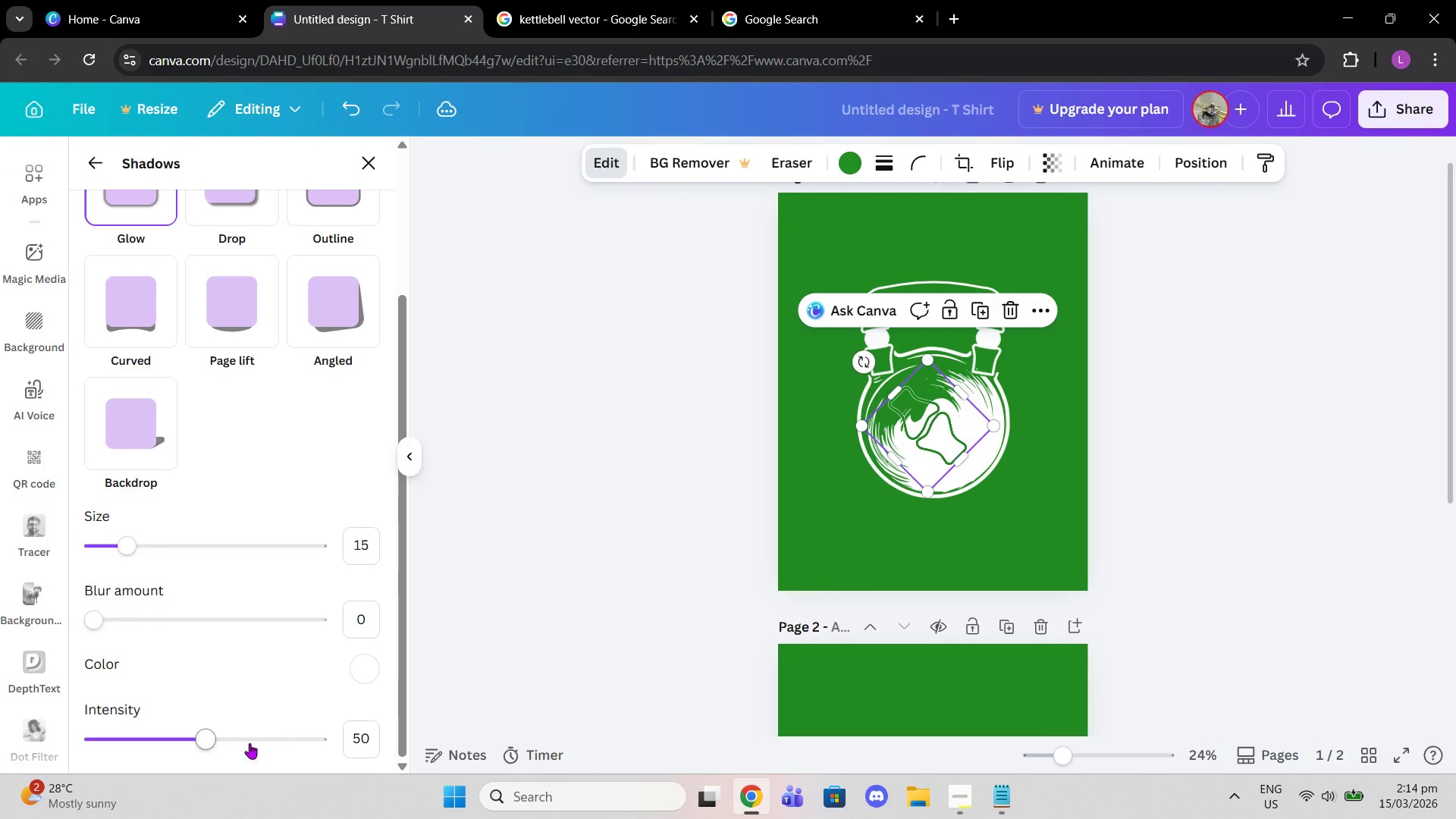 
left_click_drag(start_coordinate=[204, 746], to_coordinate=[399, 736])
 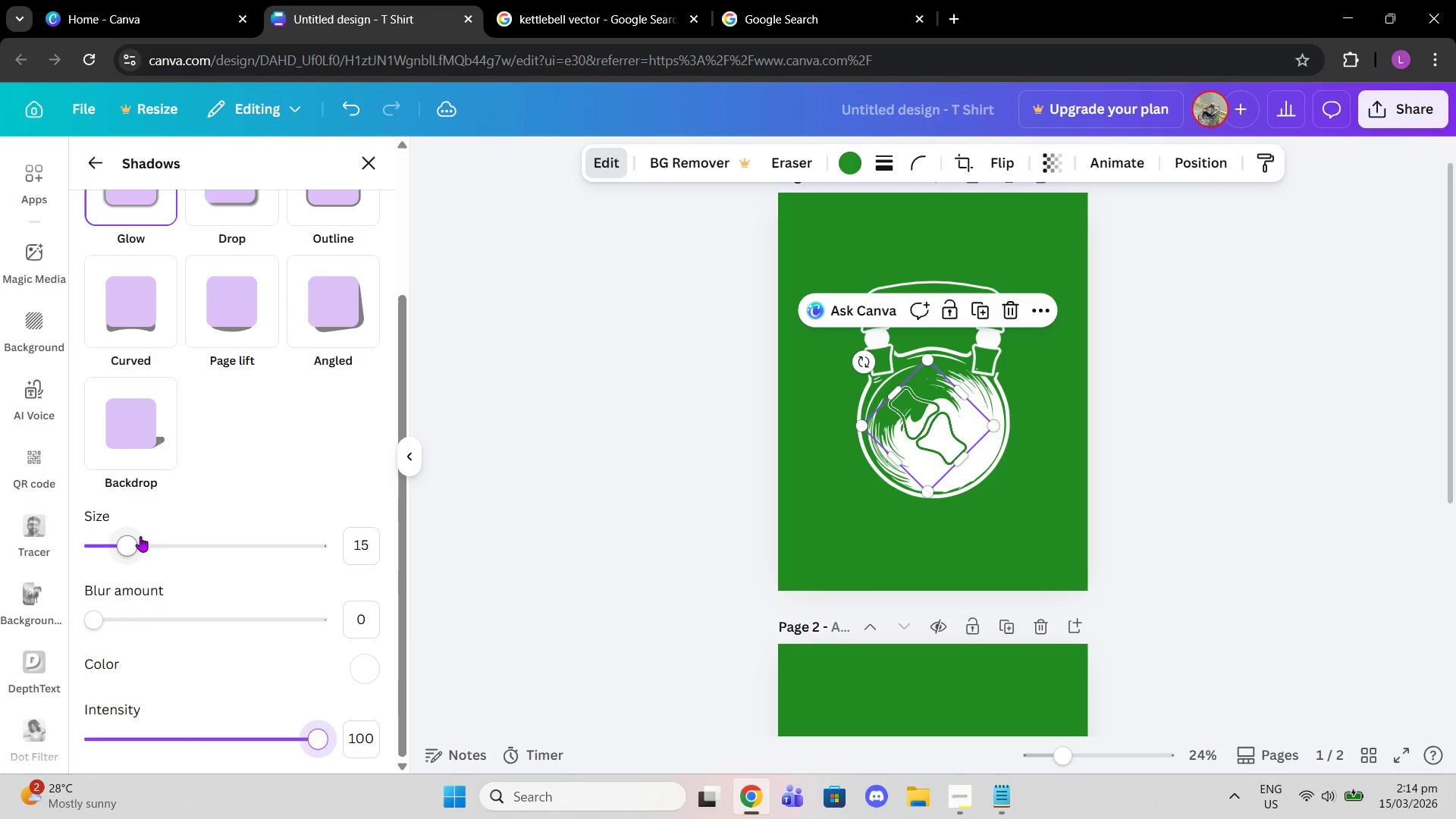 
left_click_drag(start_coordinate=[140, 538], to_coordinate=[249, 529])
 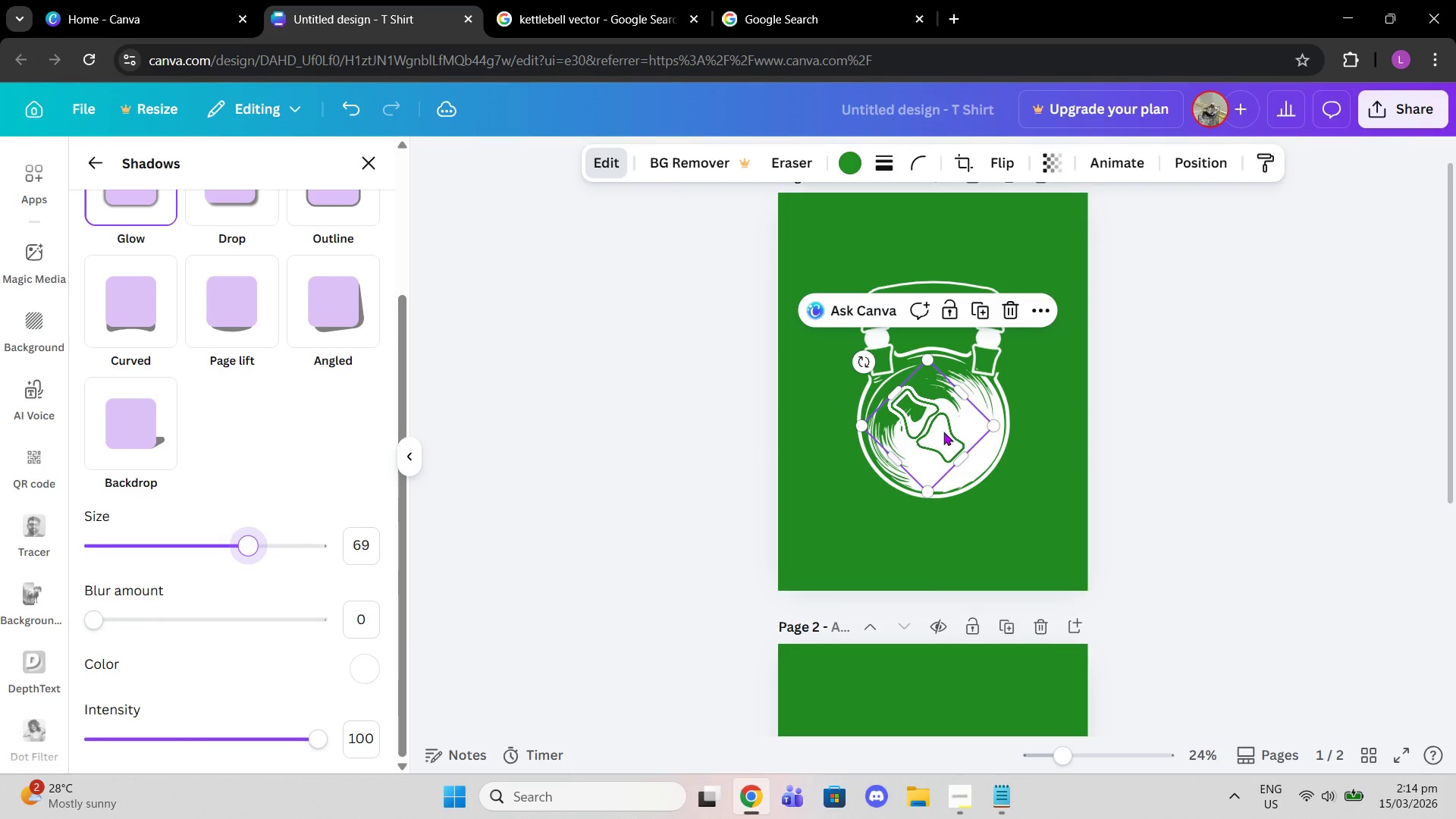 
left_click_drag(start_coordinate=[965, 428], to_coordinate=[962, 422])
 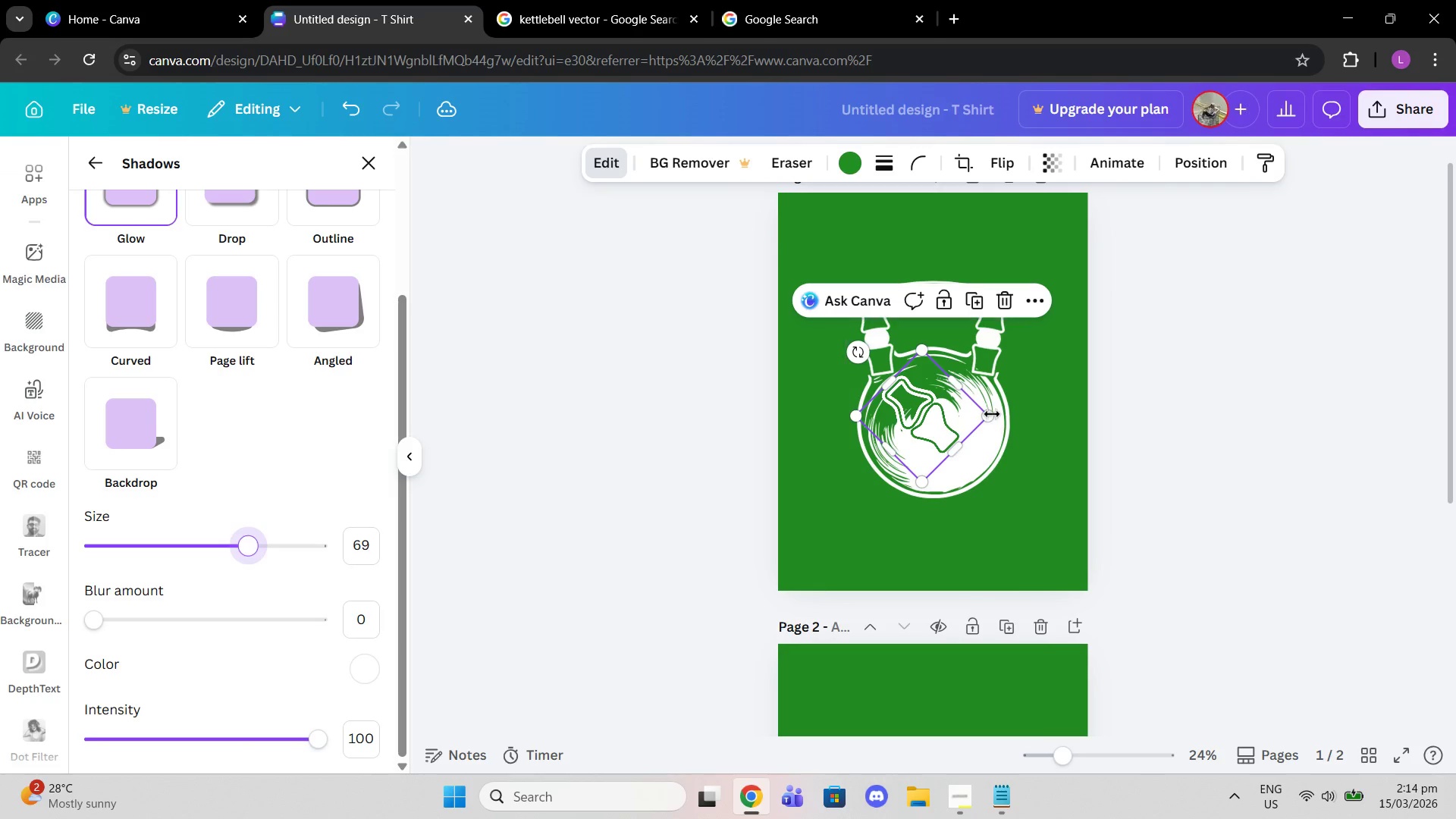 
left_click_drag(start_coordinate=[990, 414], to_coordinate=[1041, 437])
 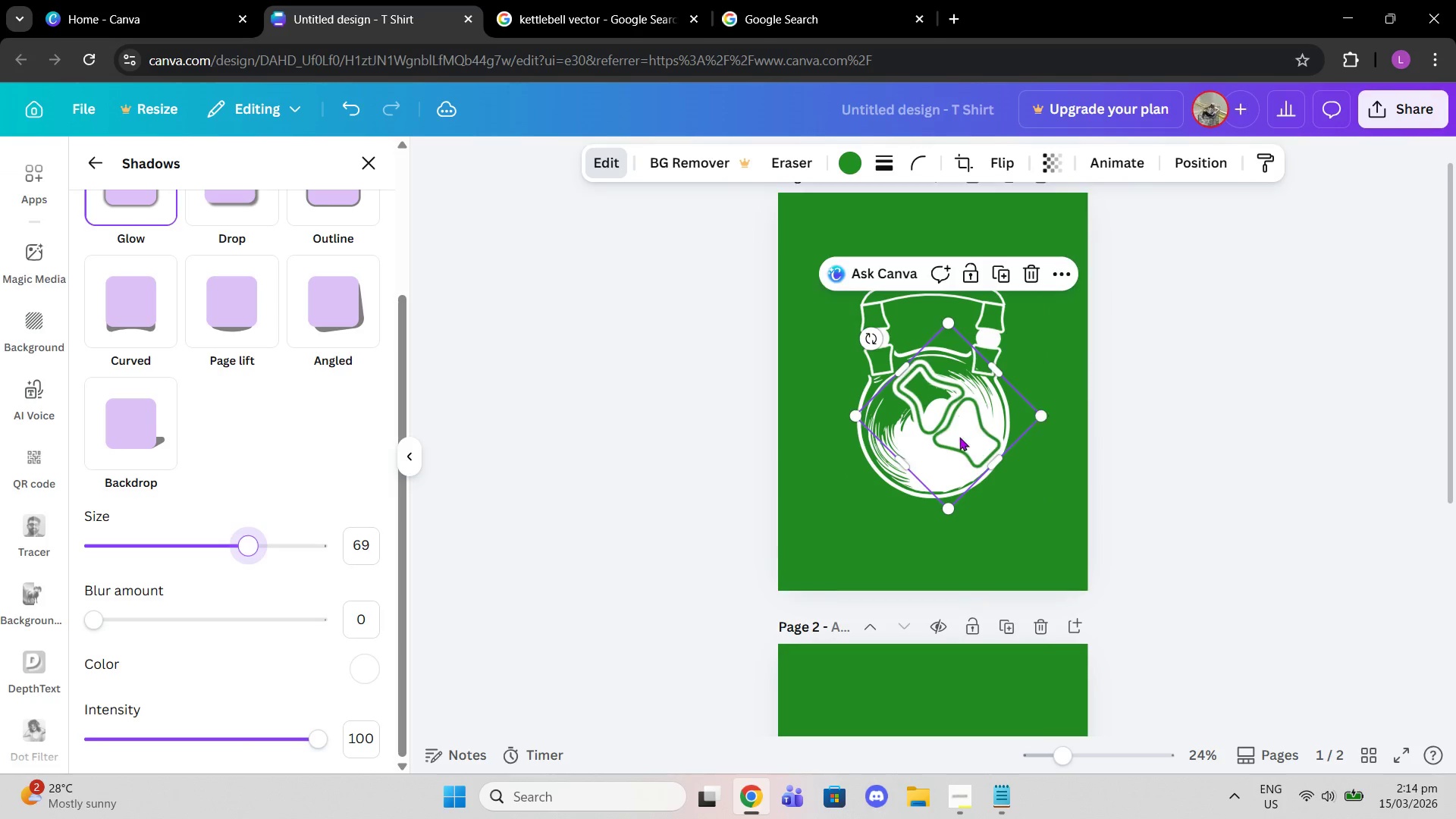 
left_click_drag(start_coordinate=[965, 429], to_coordinate=[955, 436])
 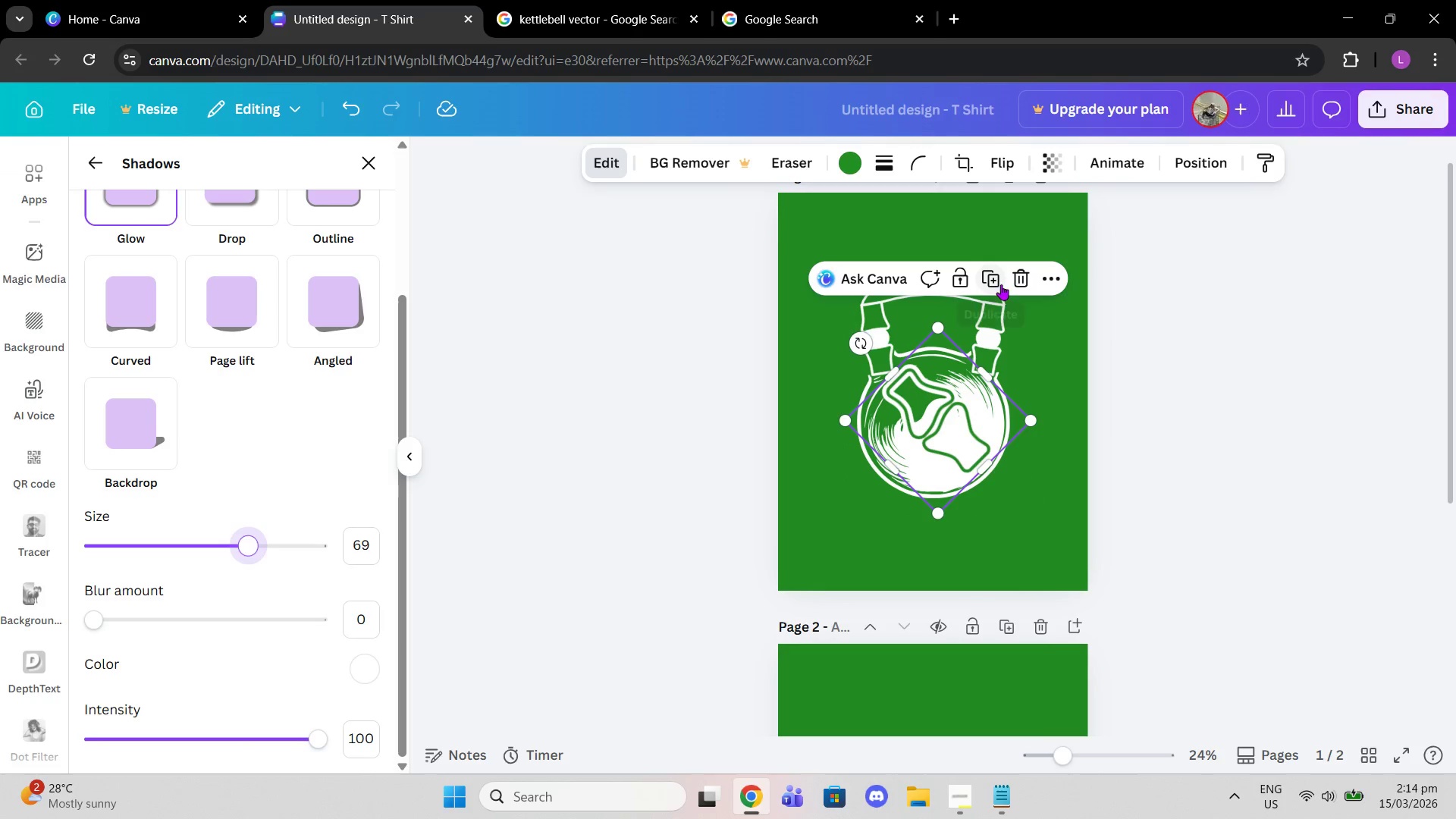 
left_click([1009, 281])
 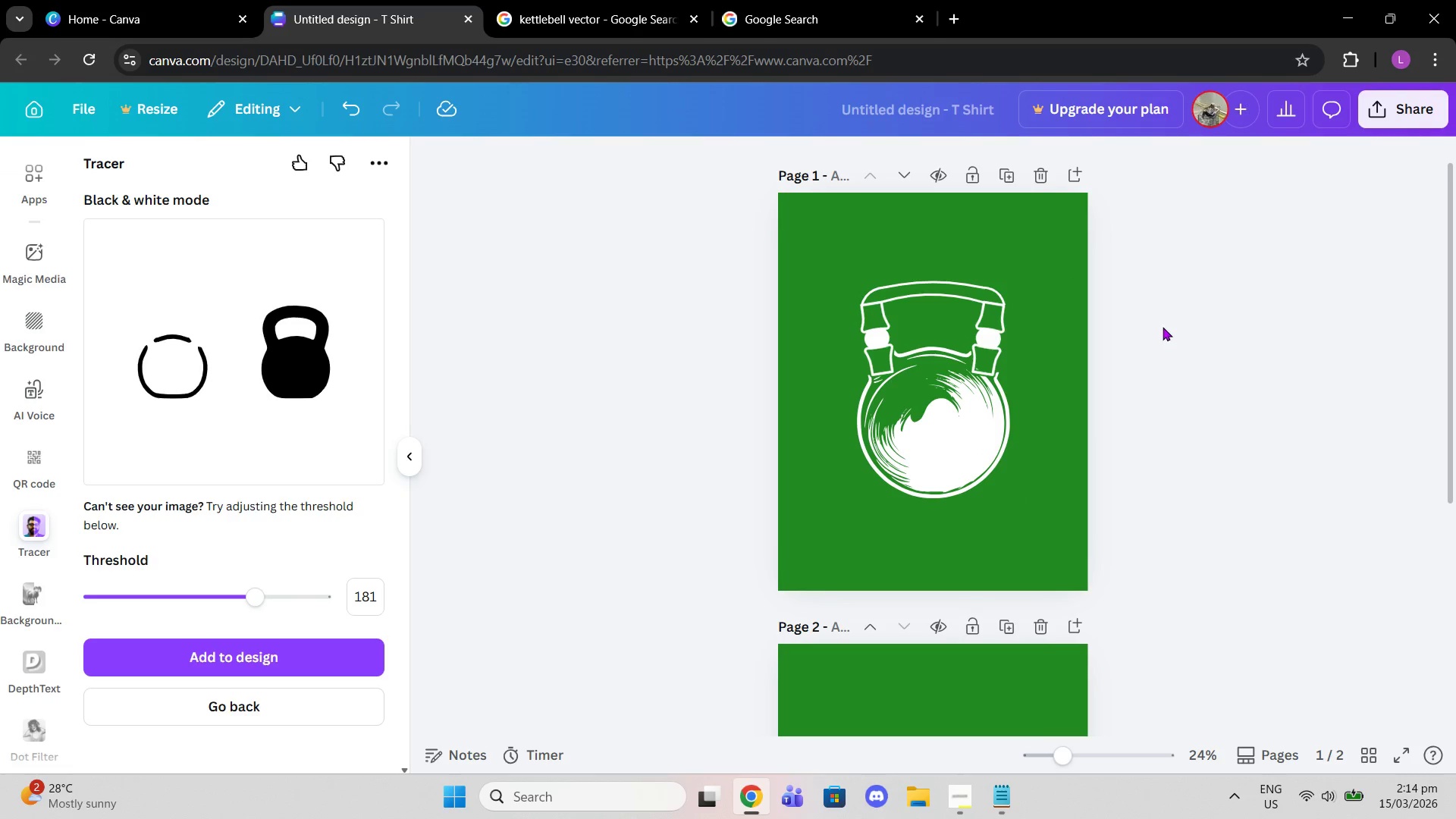 
double_click([1233, 316])
 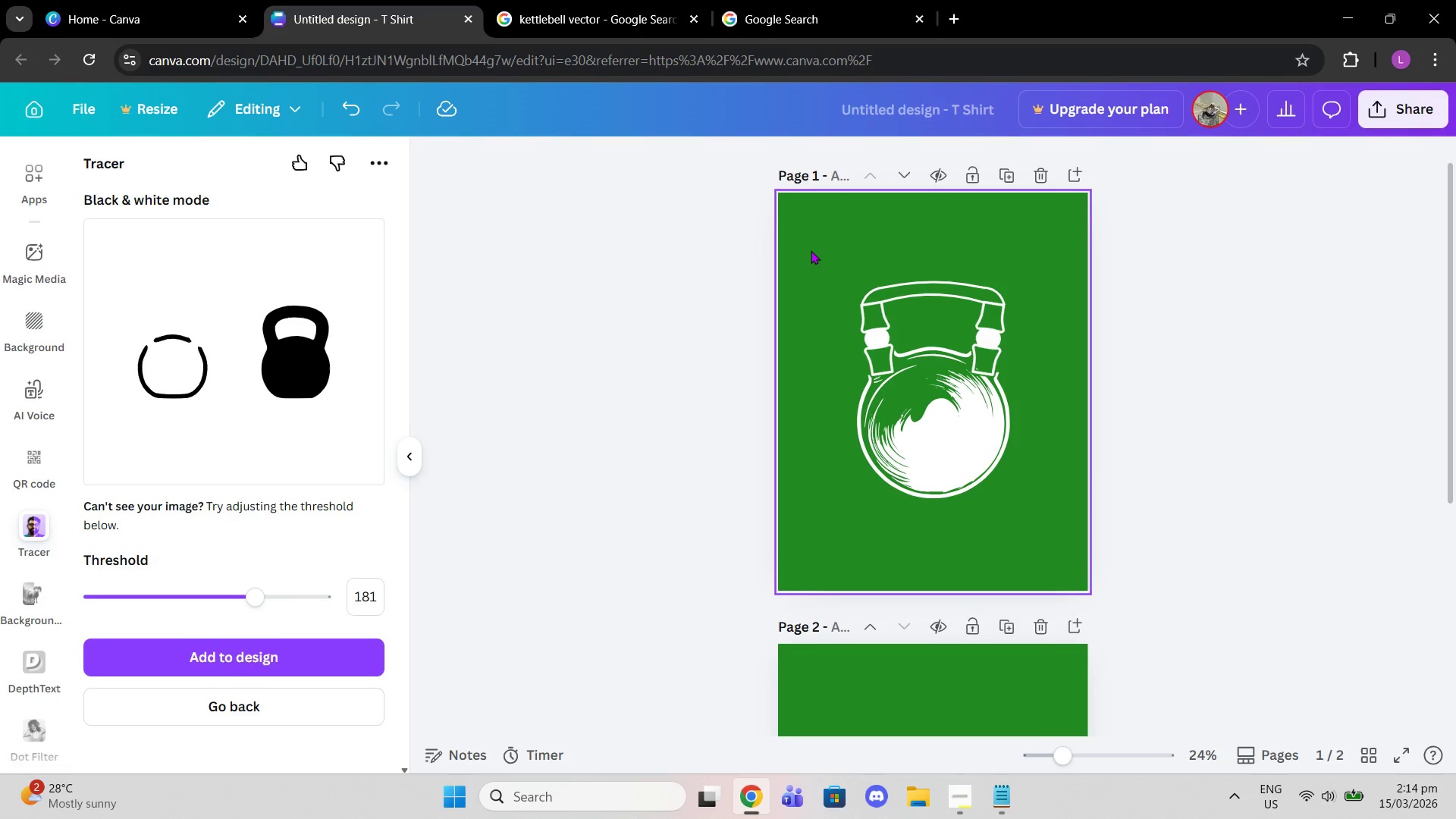 
left_click_drag(start_coordinate=[811, 249], to_coordinate=[1068, 544])
 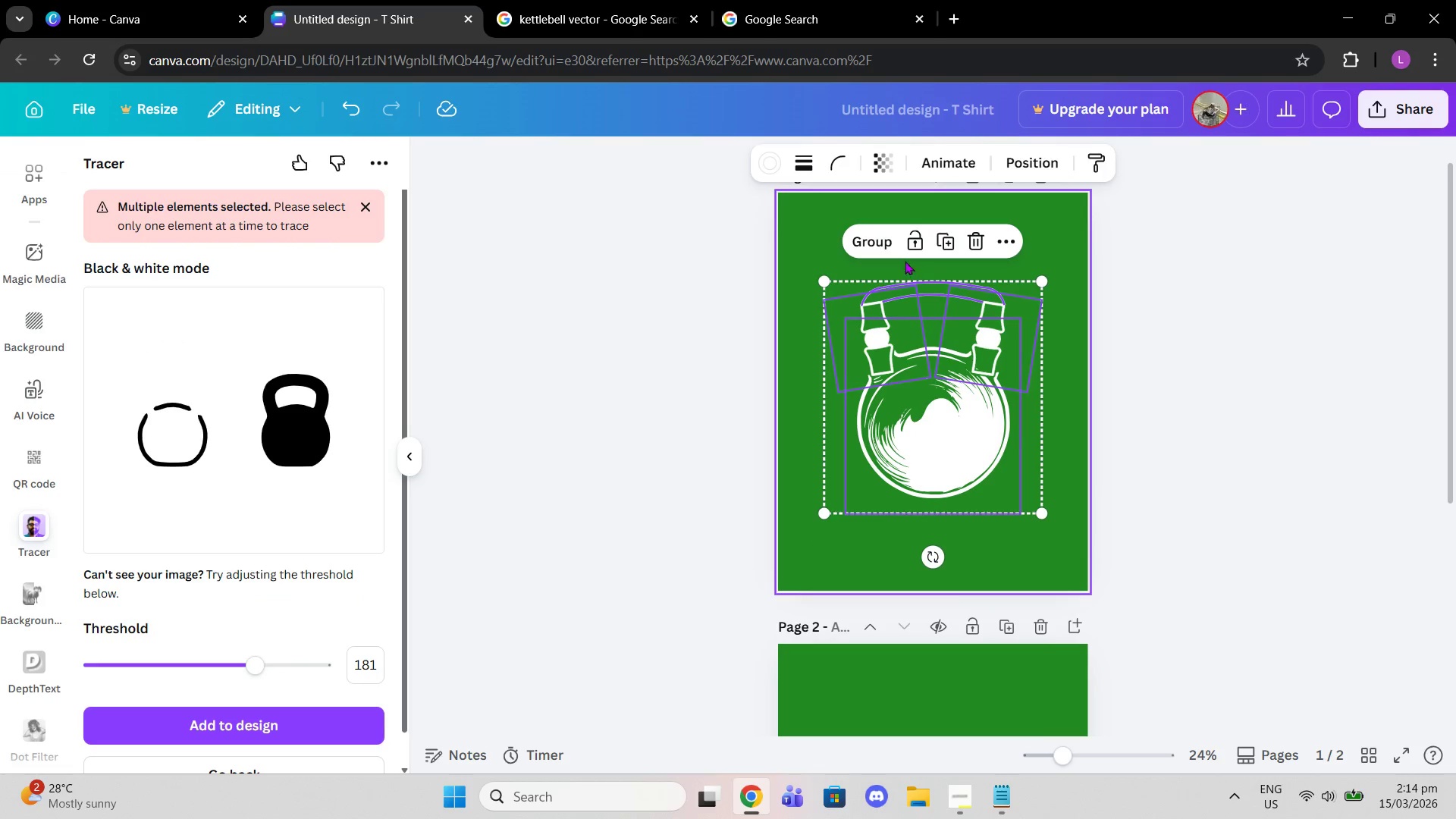 
left_click([885, 246])
 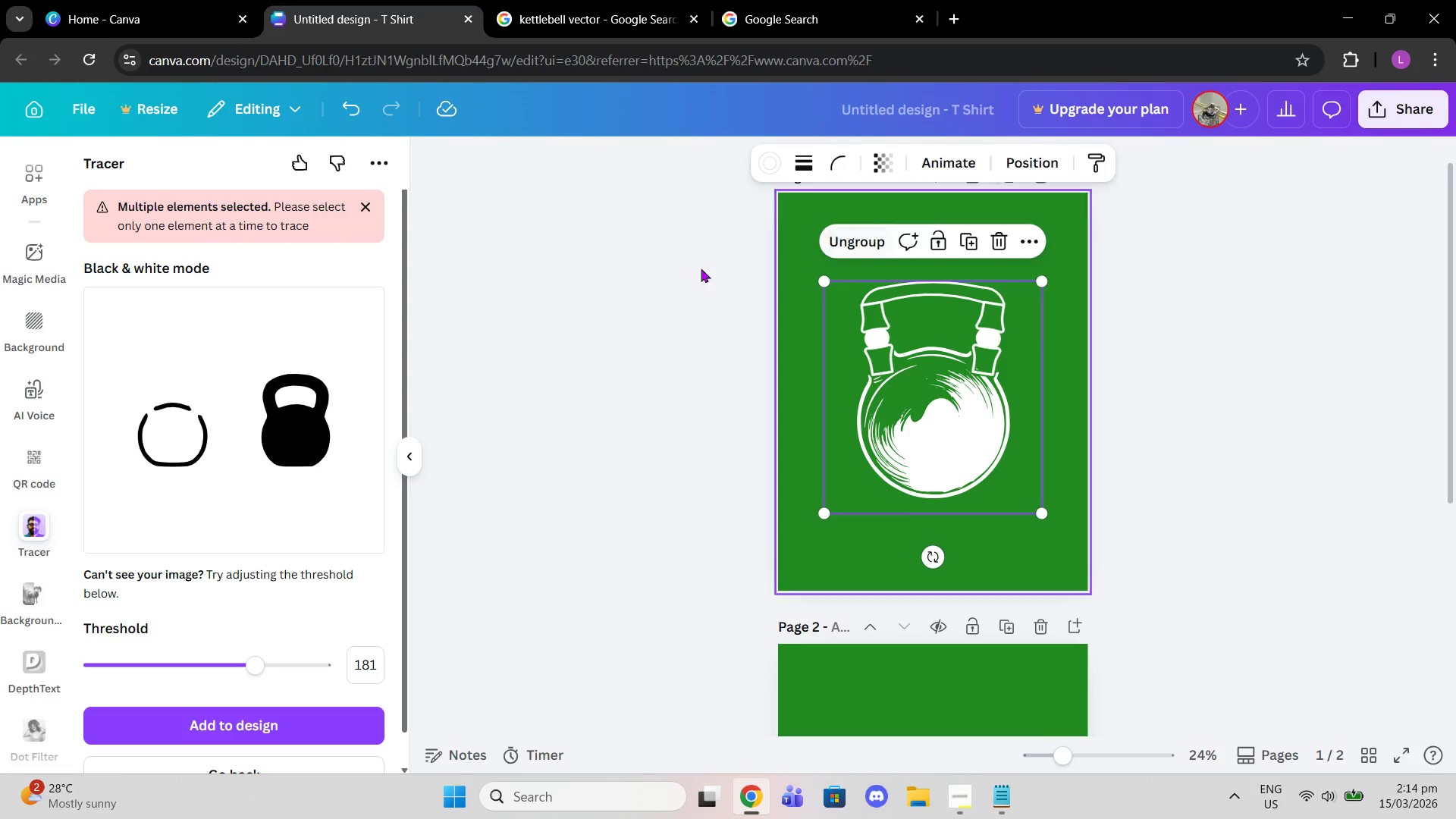 
left_click([686, 265])
 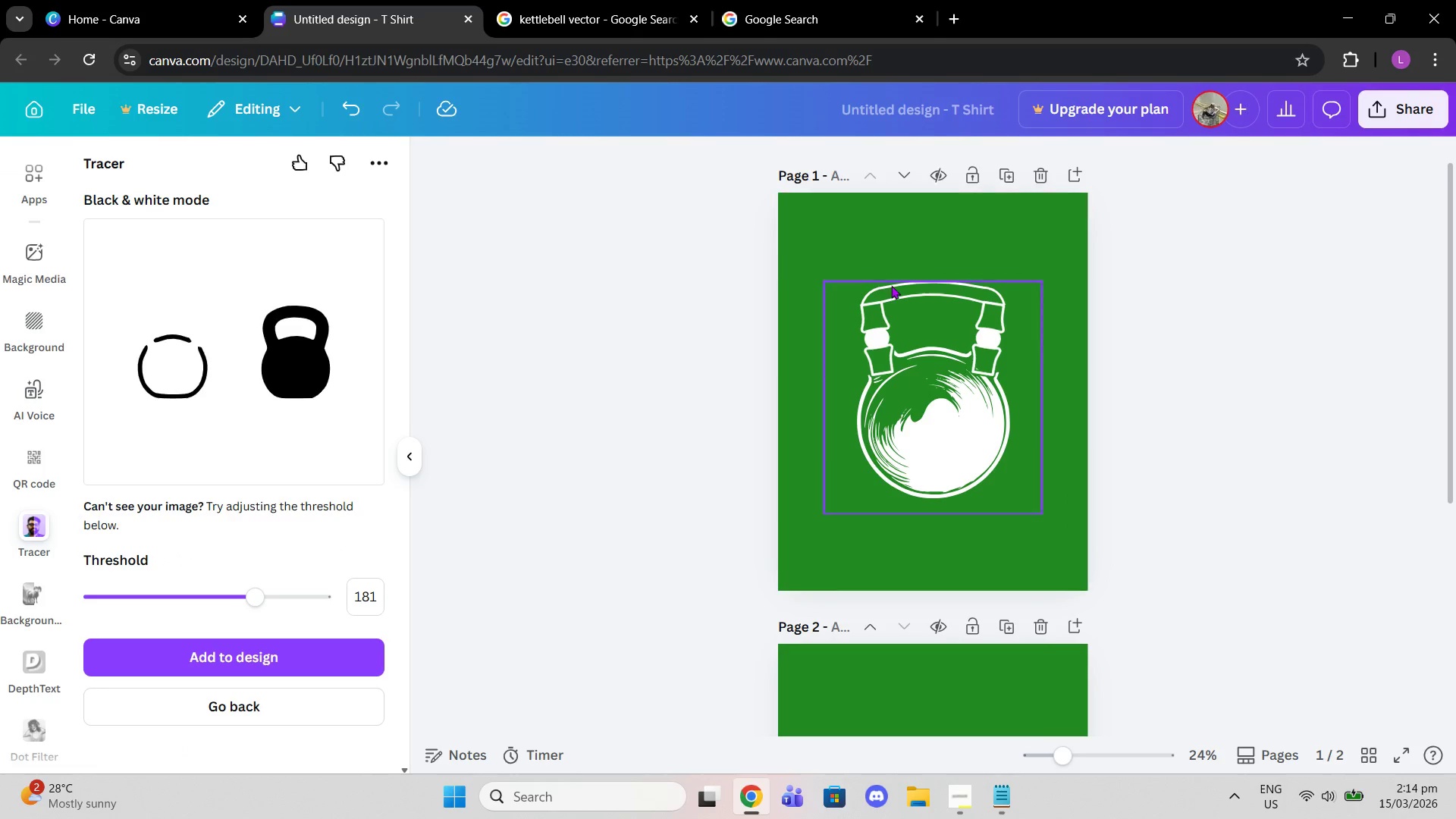 
left_click([895, 293])
 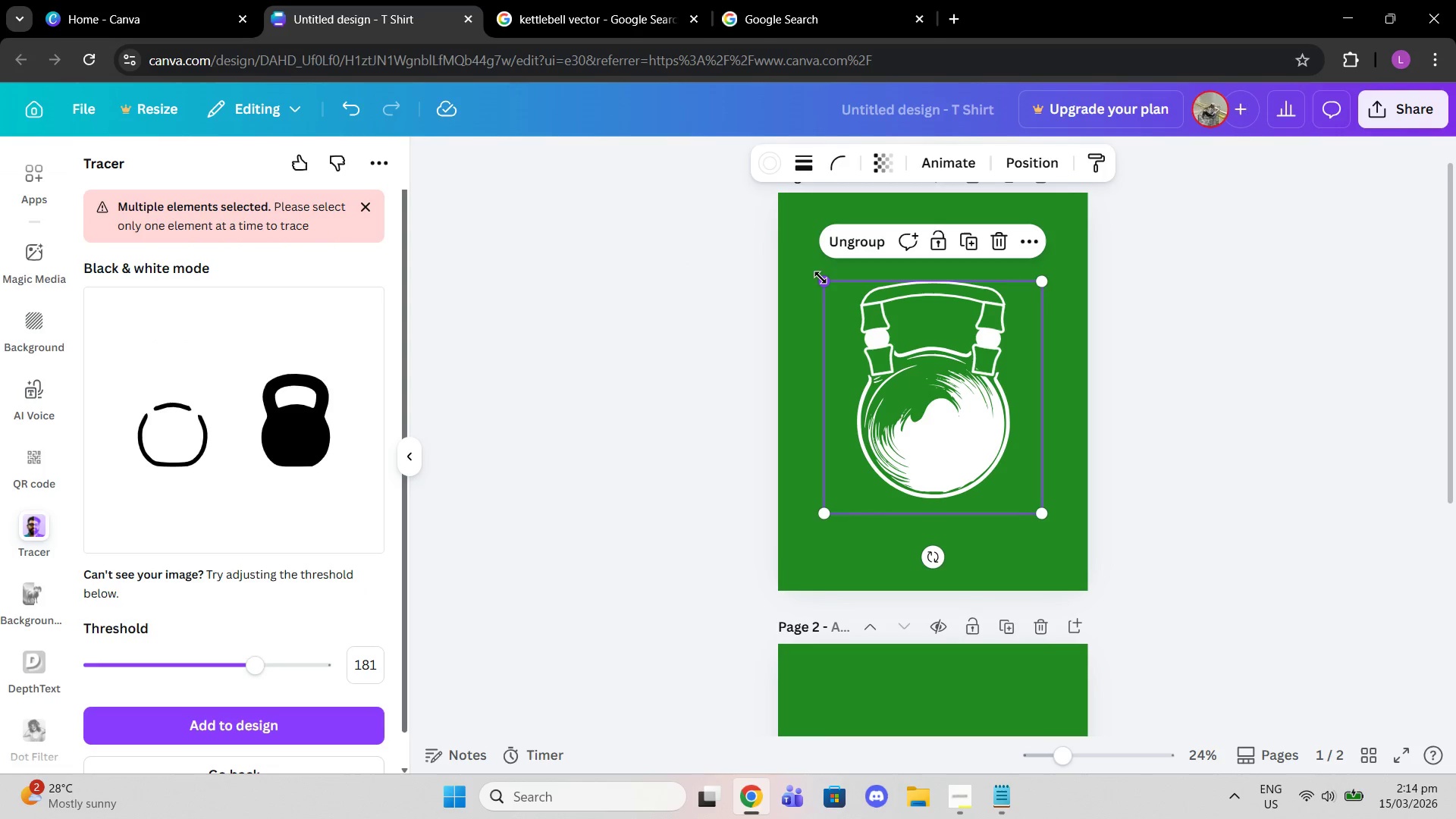 
left_click_drag(start_coordinate=[824, 278], to_coordinate=[880, 317])
 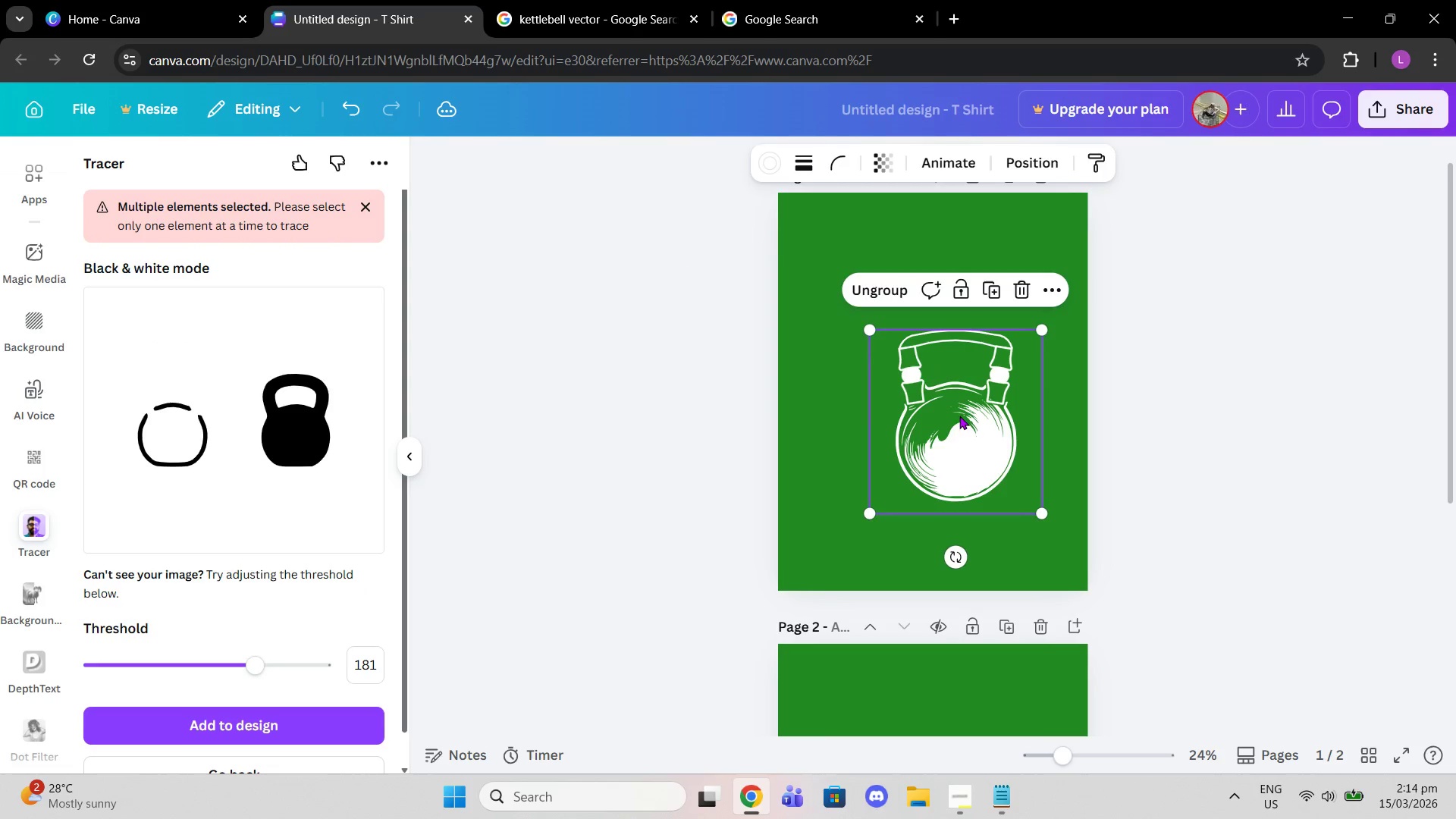 
left_click_drag(start_coordinate=[959, 416], to_coordinate=[934, 383])
 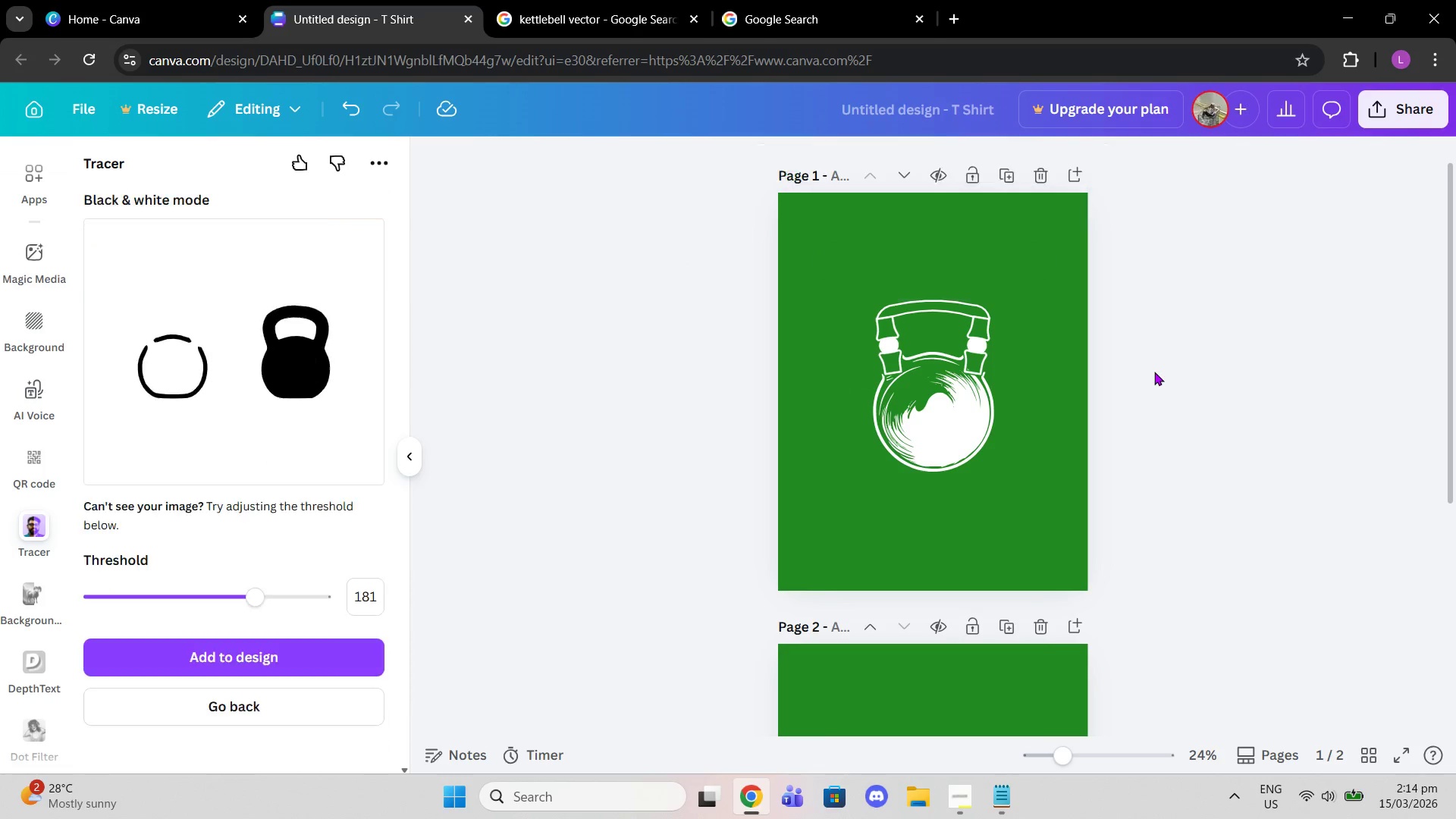 
double_click([1154, 372])
 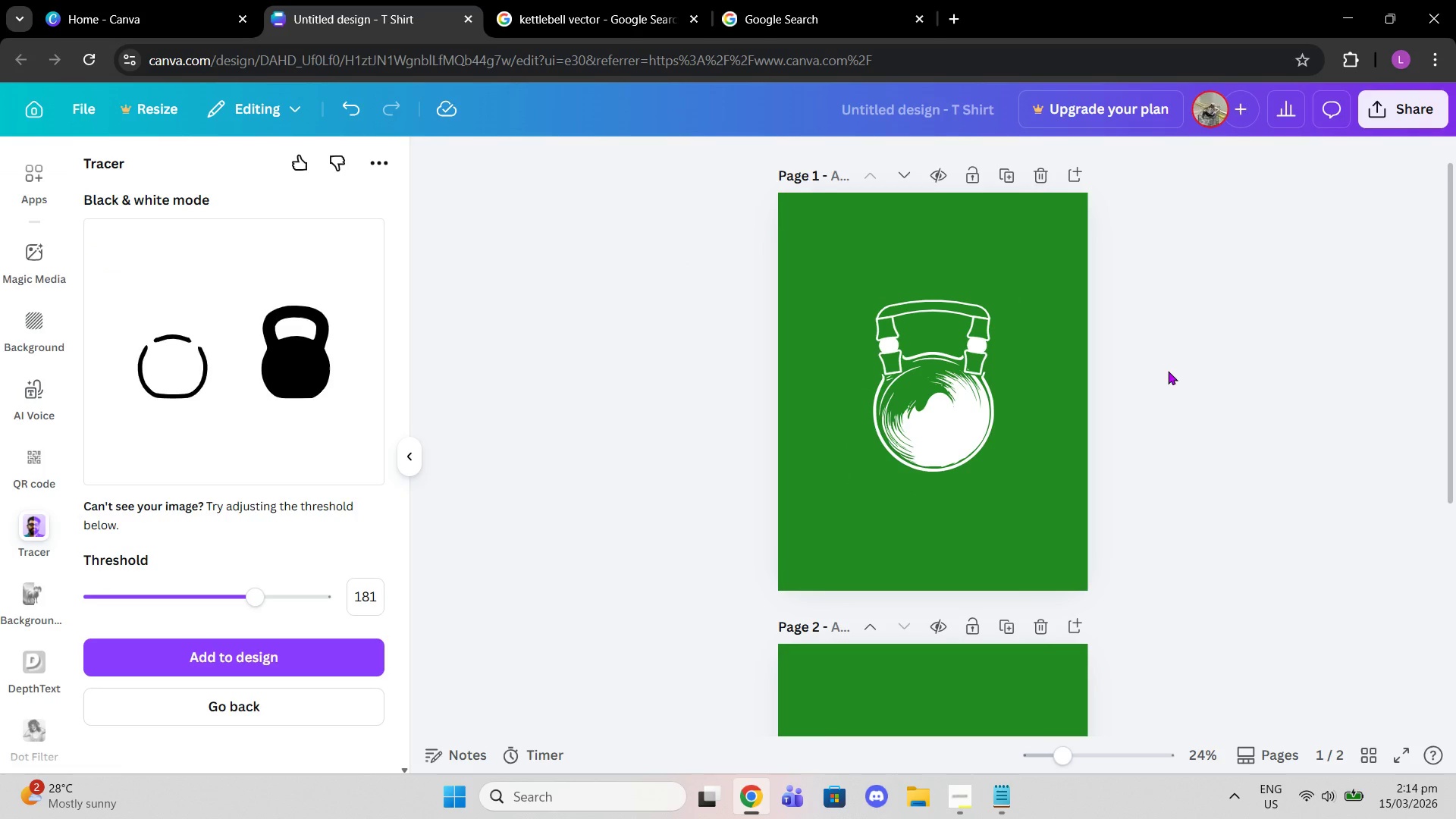 
wait(15.45)
 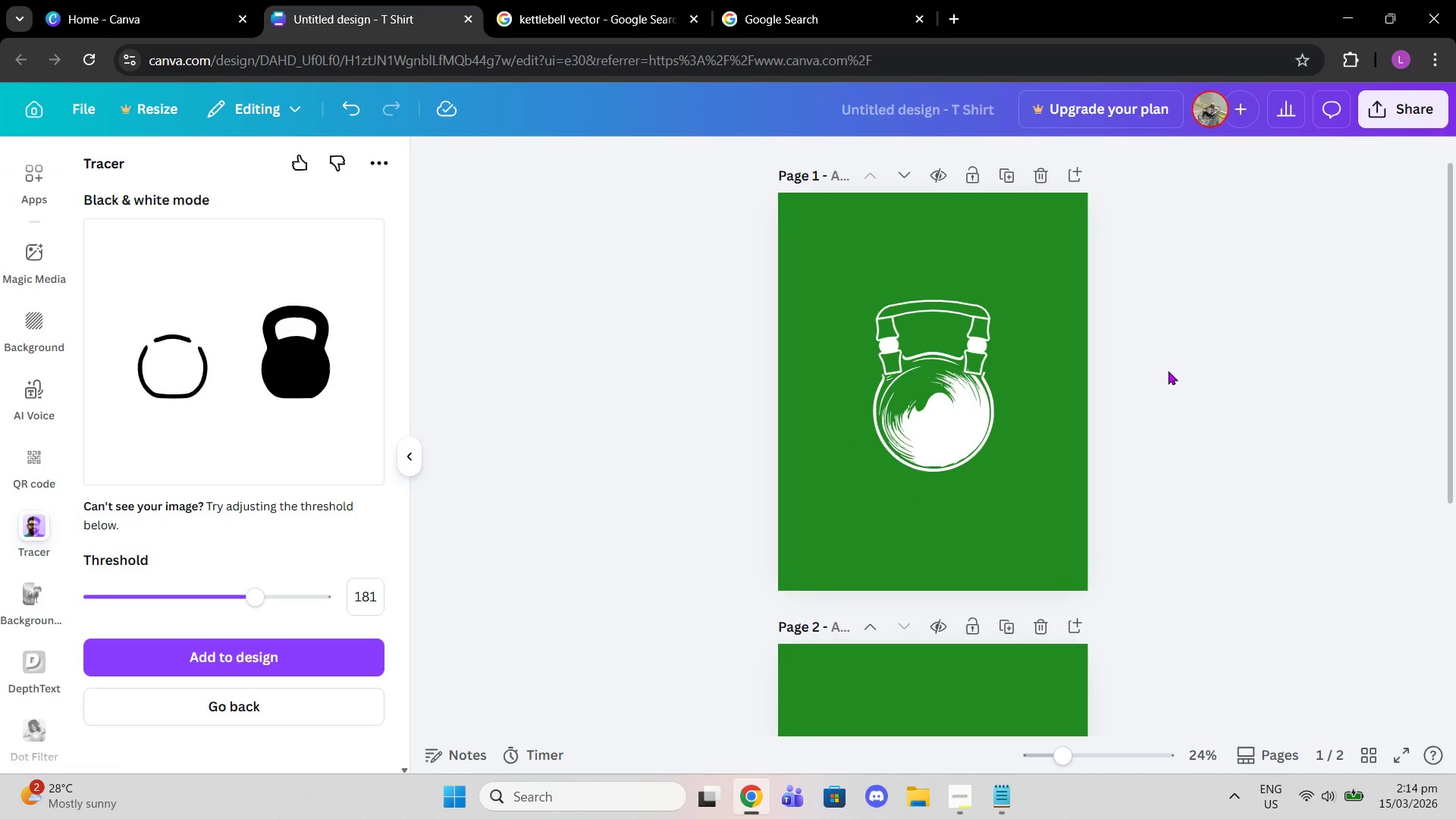 
scroll: coordinate [20, 221], scroll_direction: up, amount: 9.0
 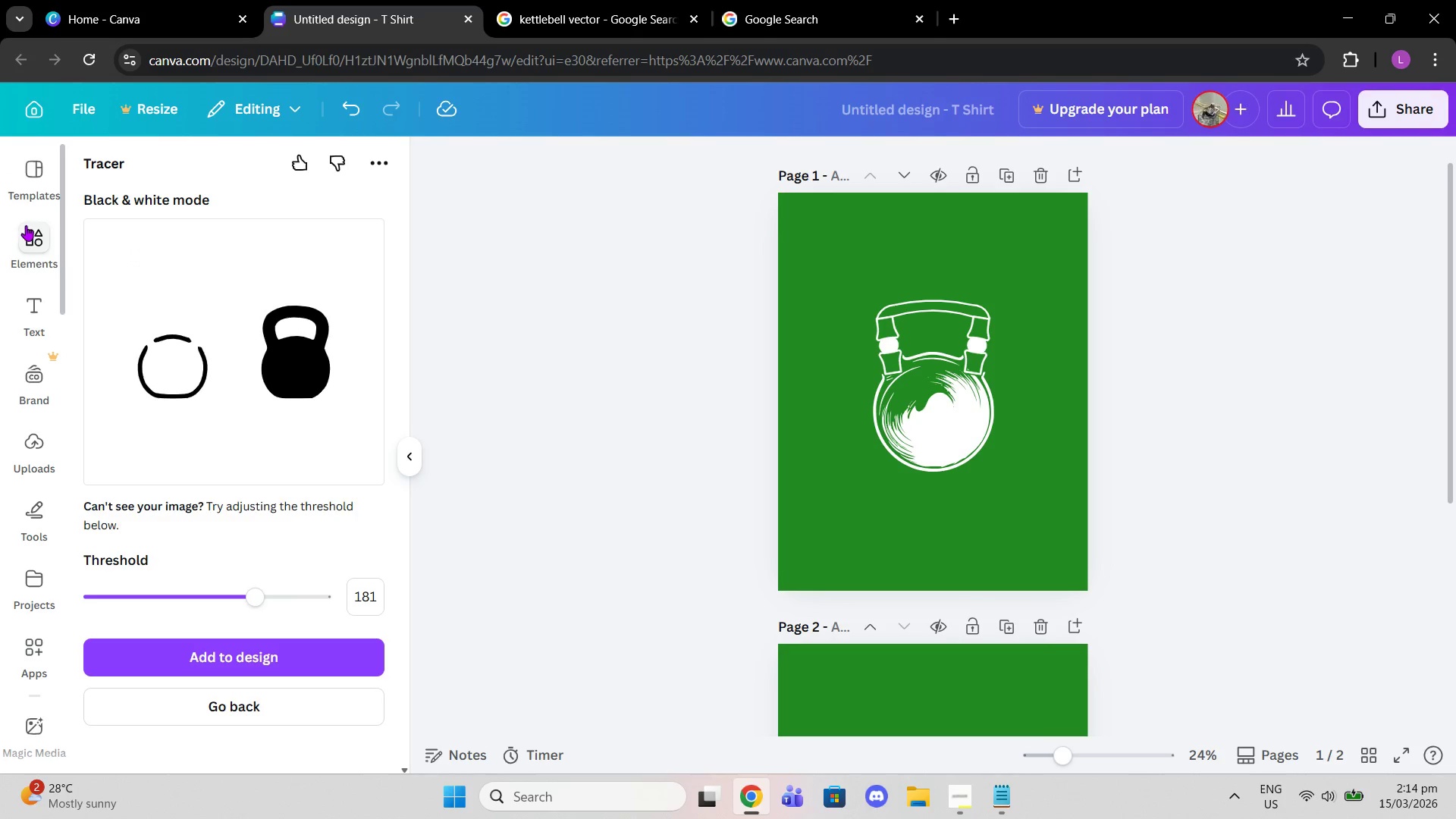 
left_click([31, 231])
 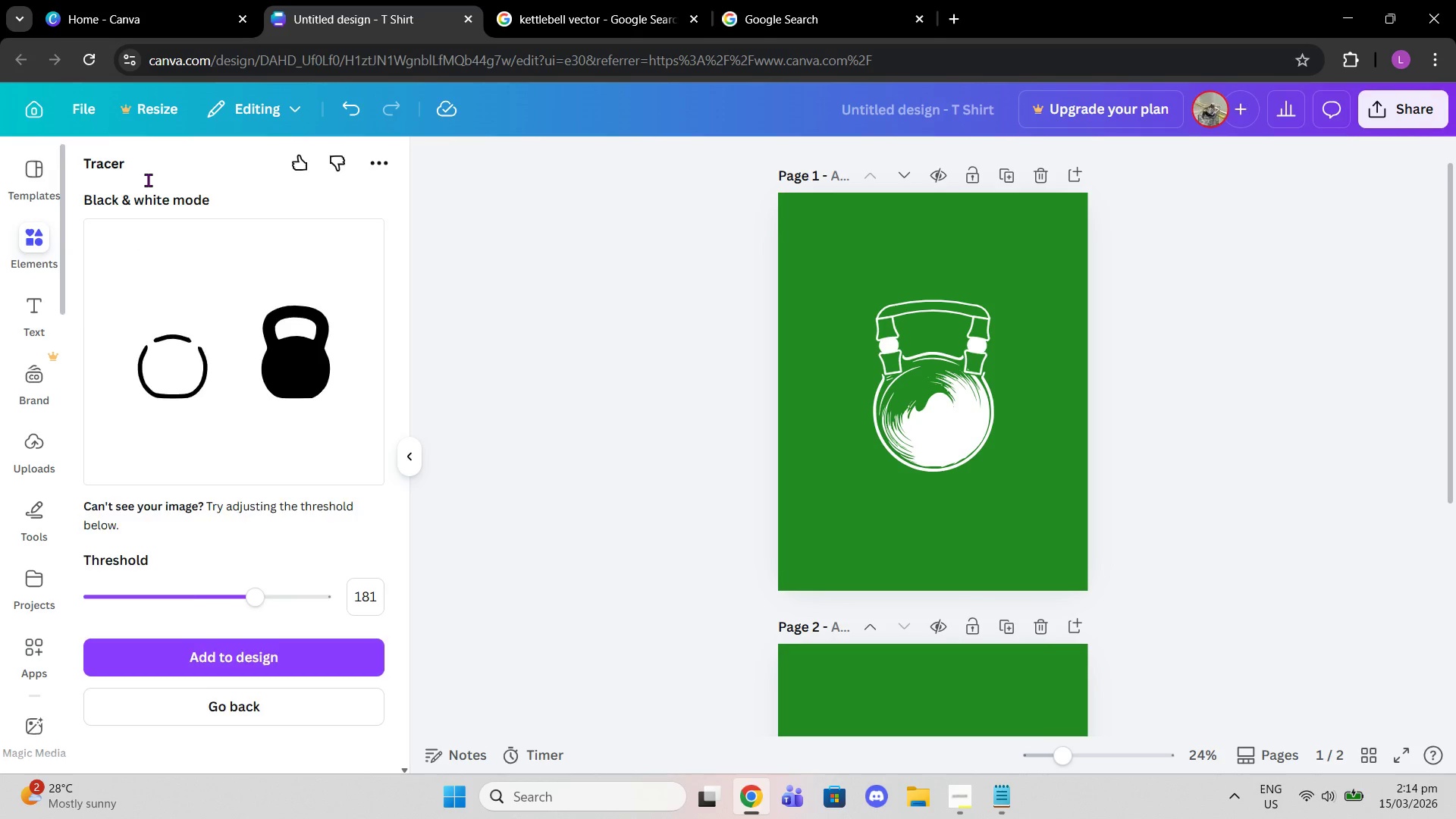 
left_click([173, 174])
 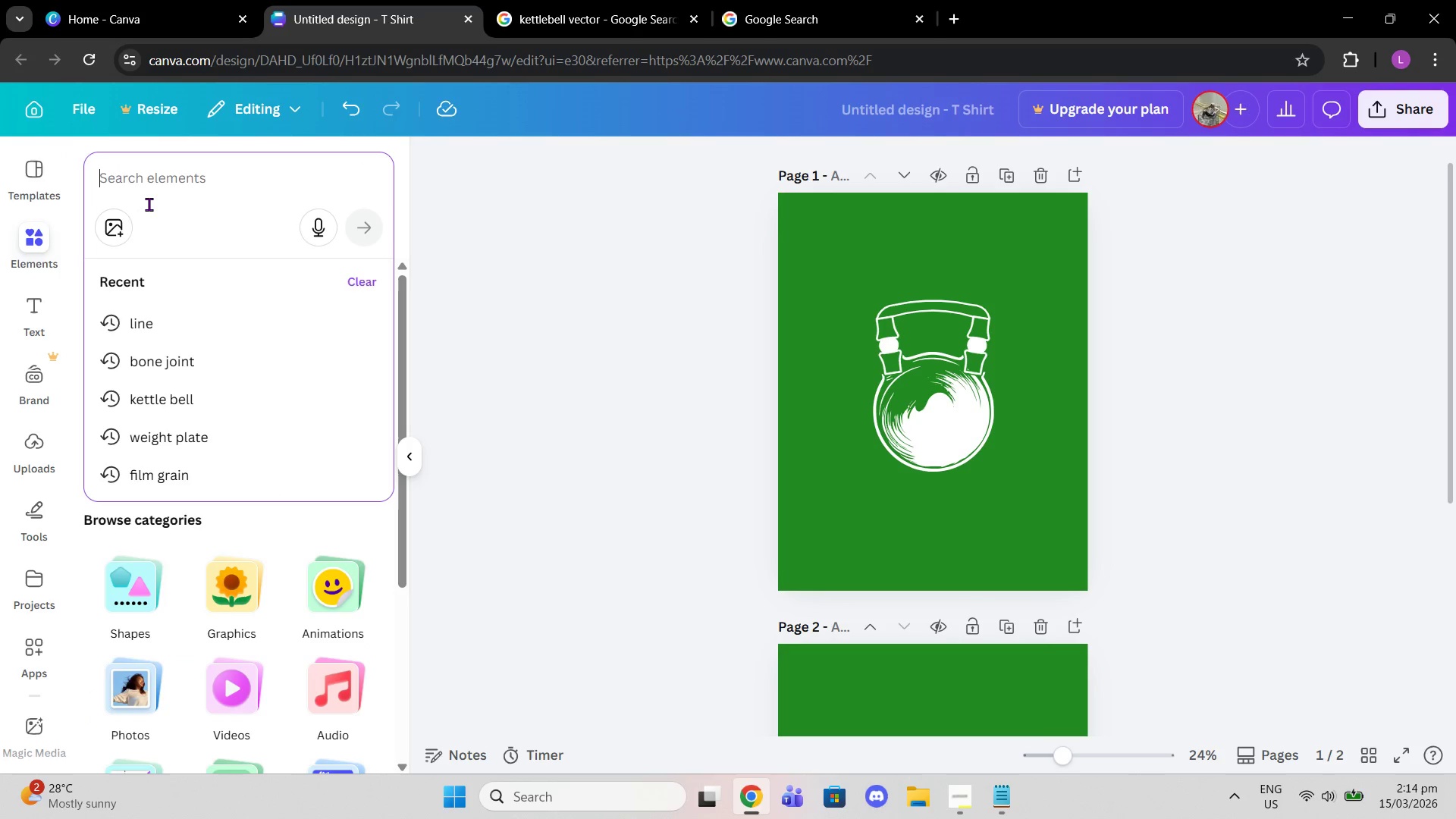 
type(weight plate)
 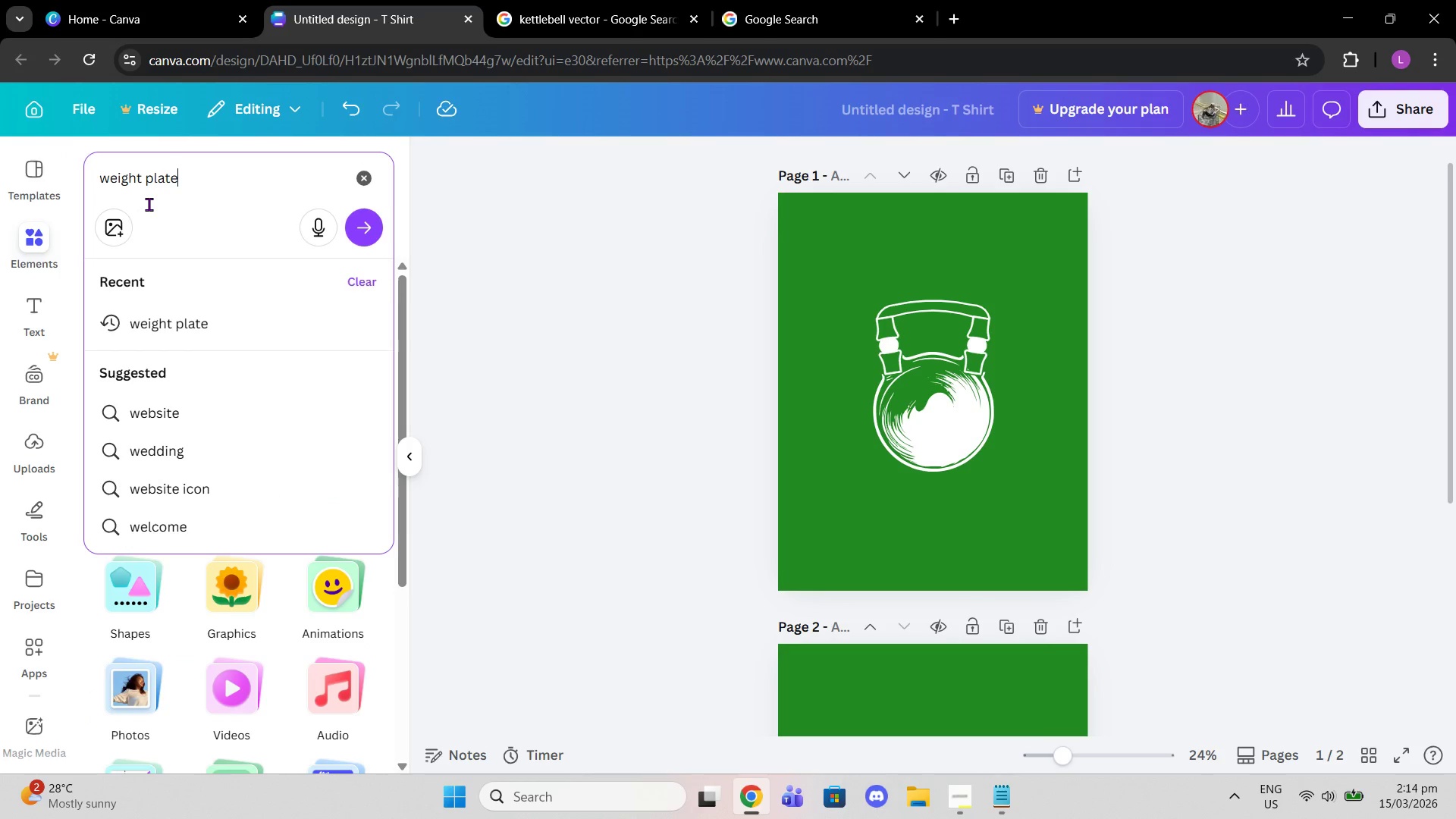 
key(Enter)
 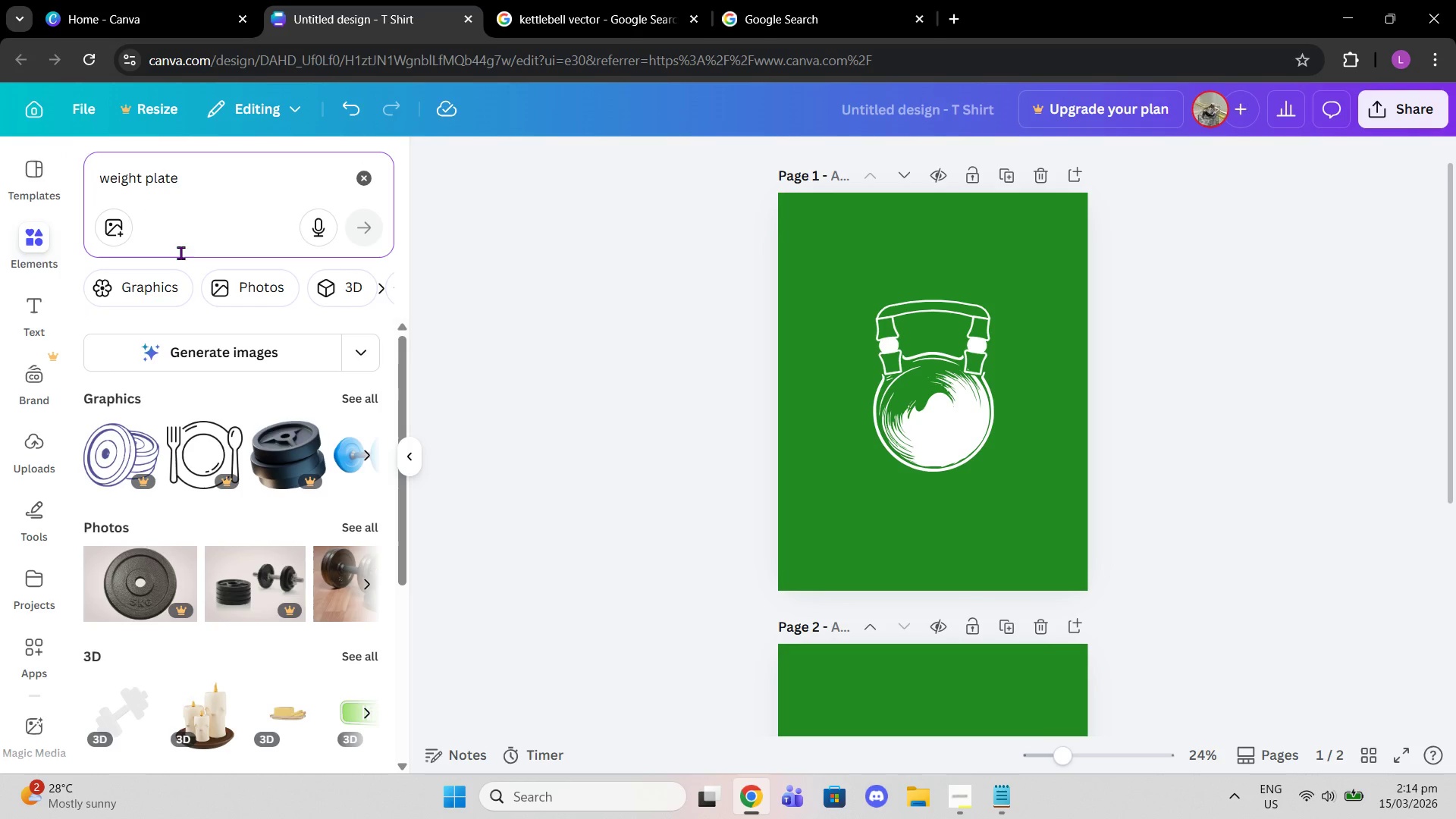 
left_click([362, 410])
 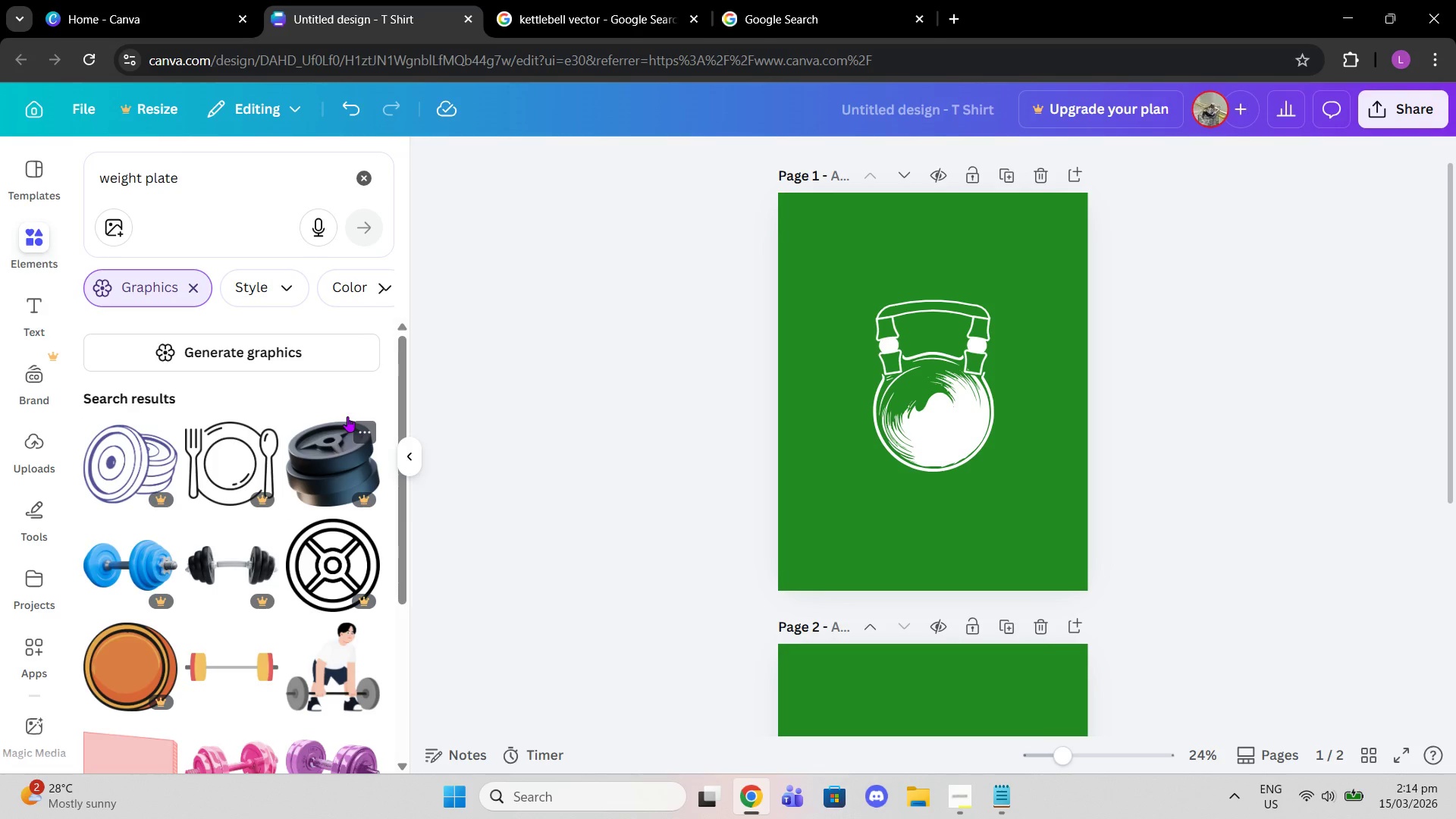 
scroll: coordinate [335, 483], scroll_direction: down, amount: 7.0
 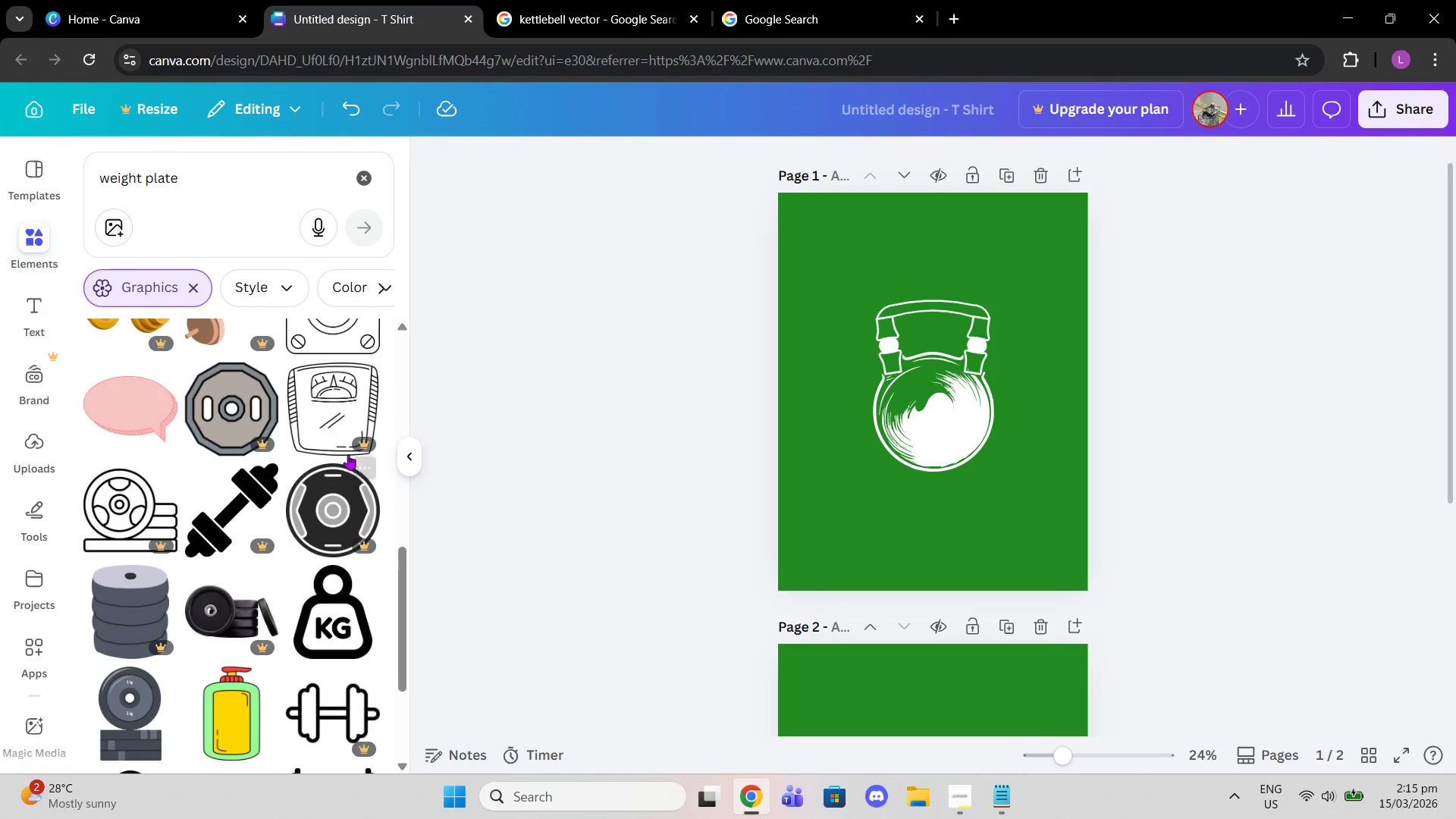 
scroll: coordinate [348, 454], scroll_direction: up, amount: 1.0
 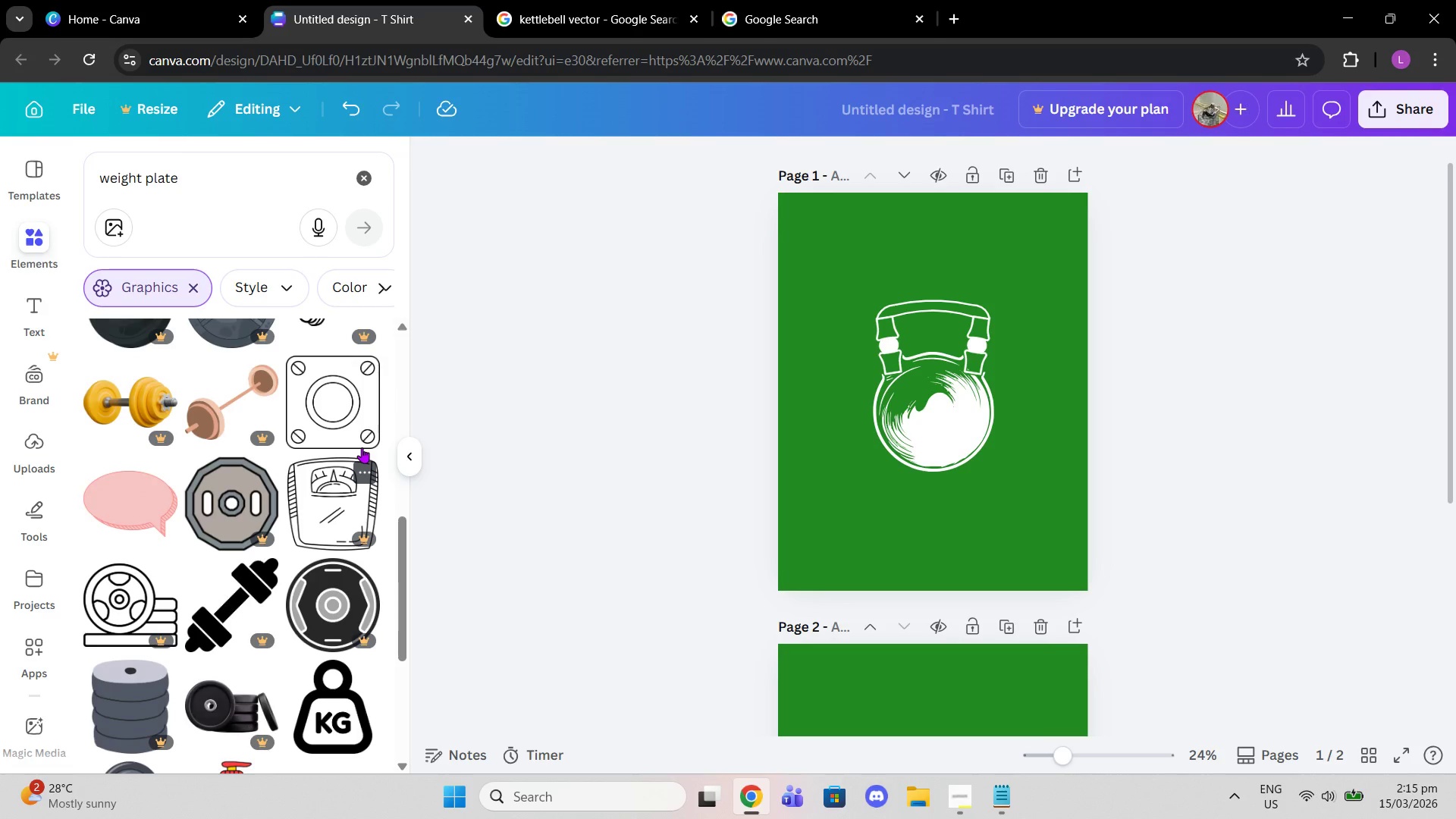 
scroll: coordinate [362, 447], scroll_direction: down, amount: 4.0
 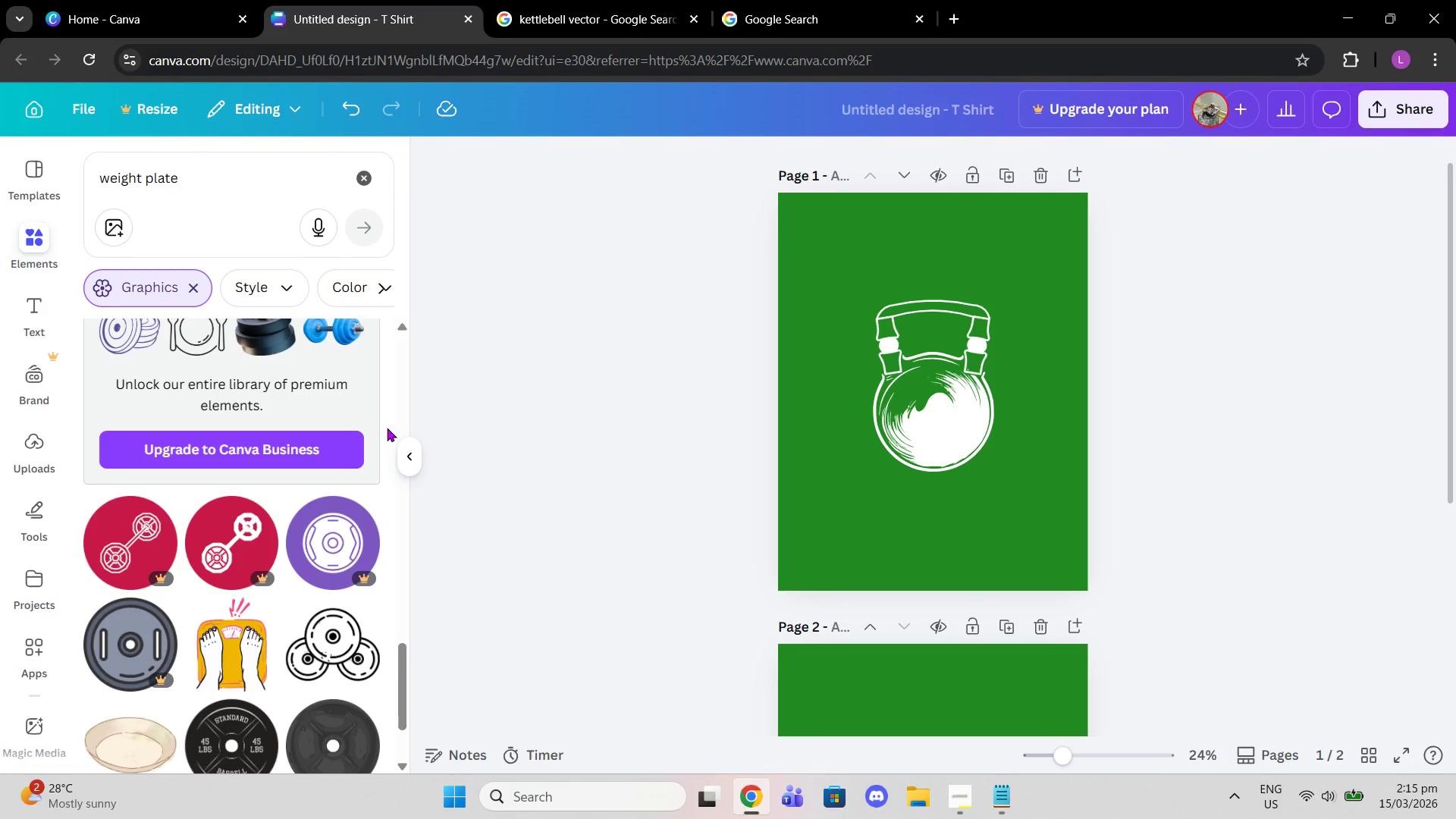 
wait(11.66)
 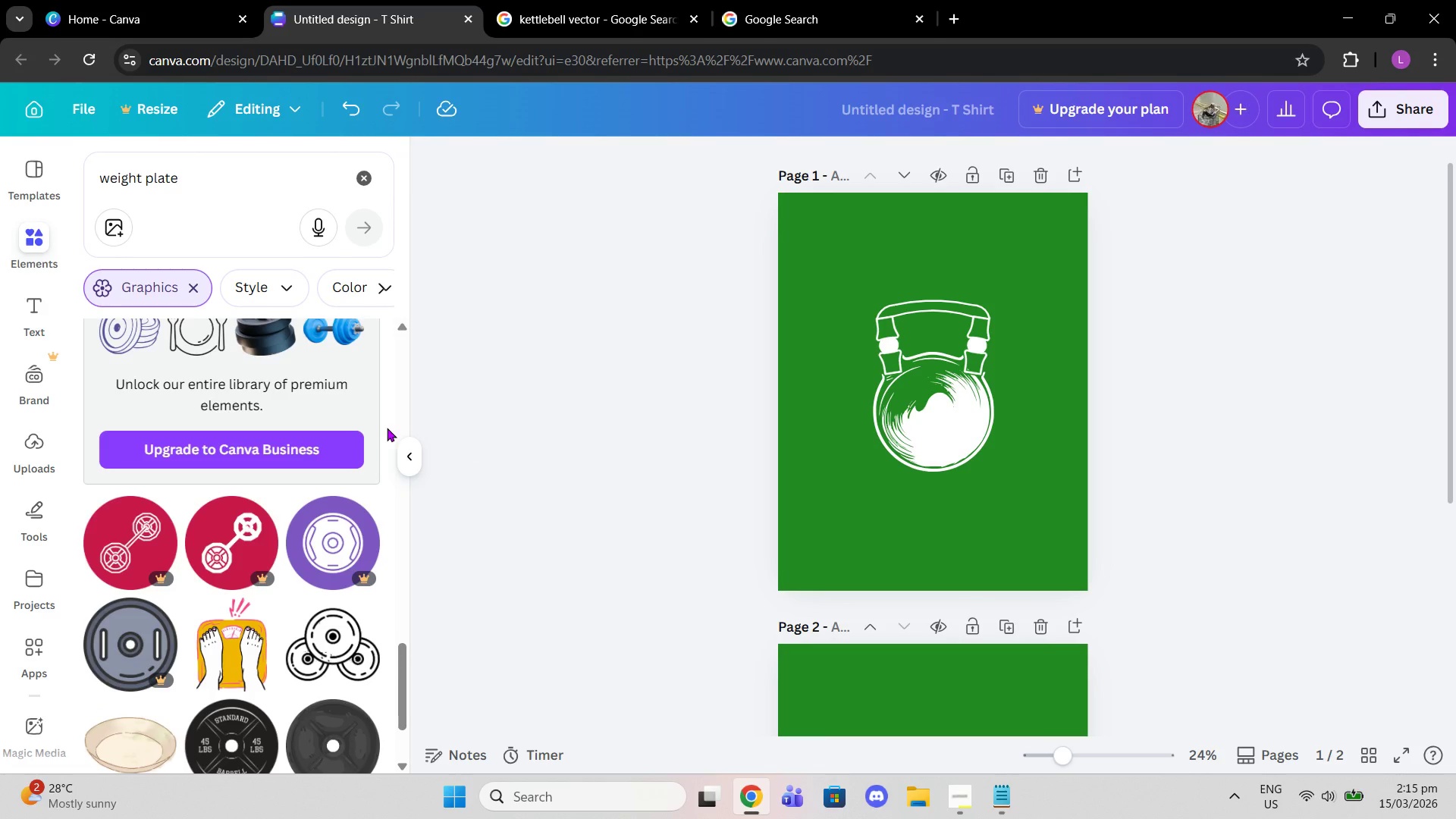 
left_click([921, 406])
 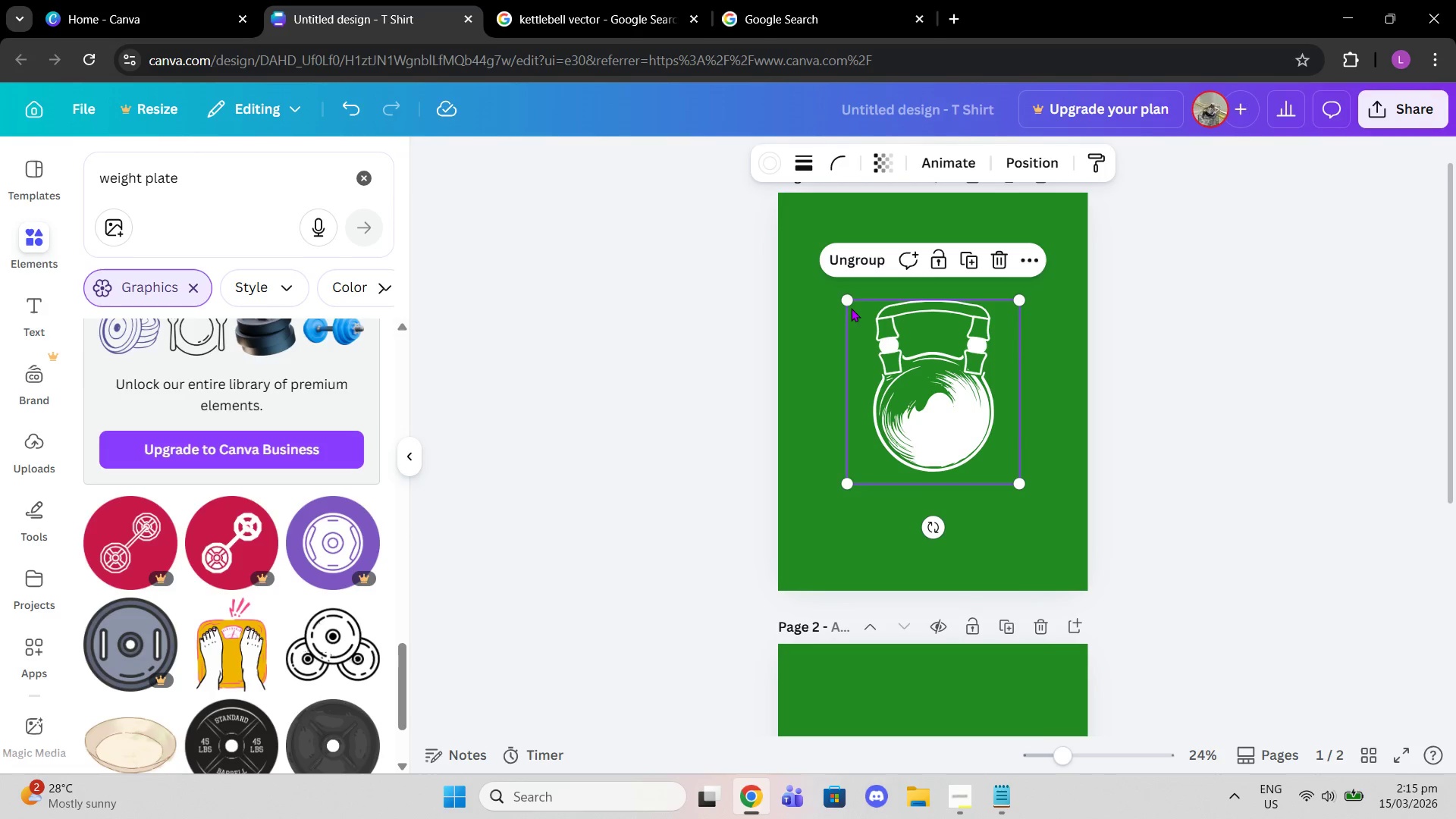 
left_click_drag(start_coordinate=[851, 307], to_coordinate=[865, 319])
 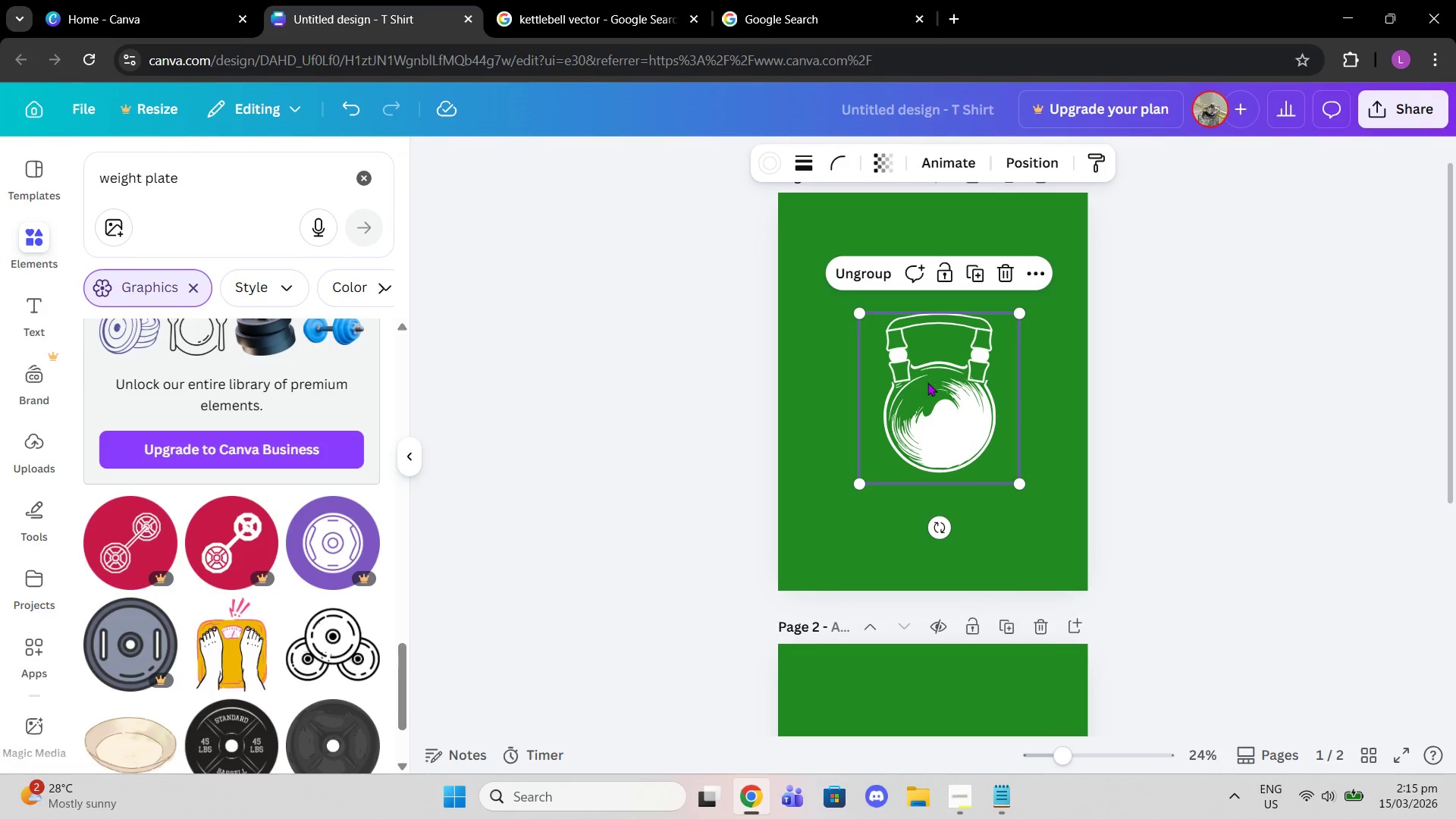 
left_click_drag(start_coordinate=[927, 382], to_coordinate=[921, 374])
 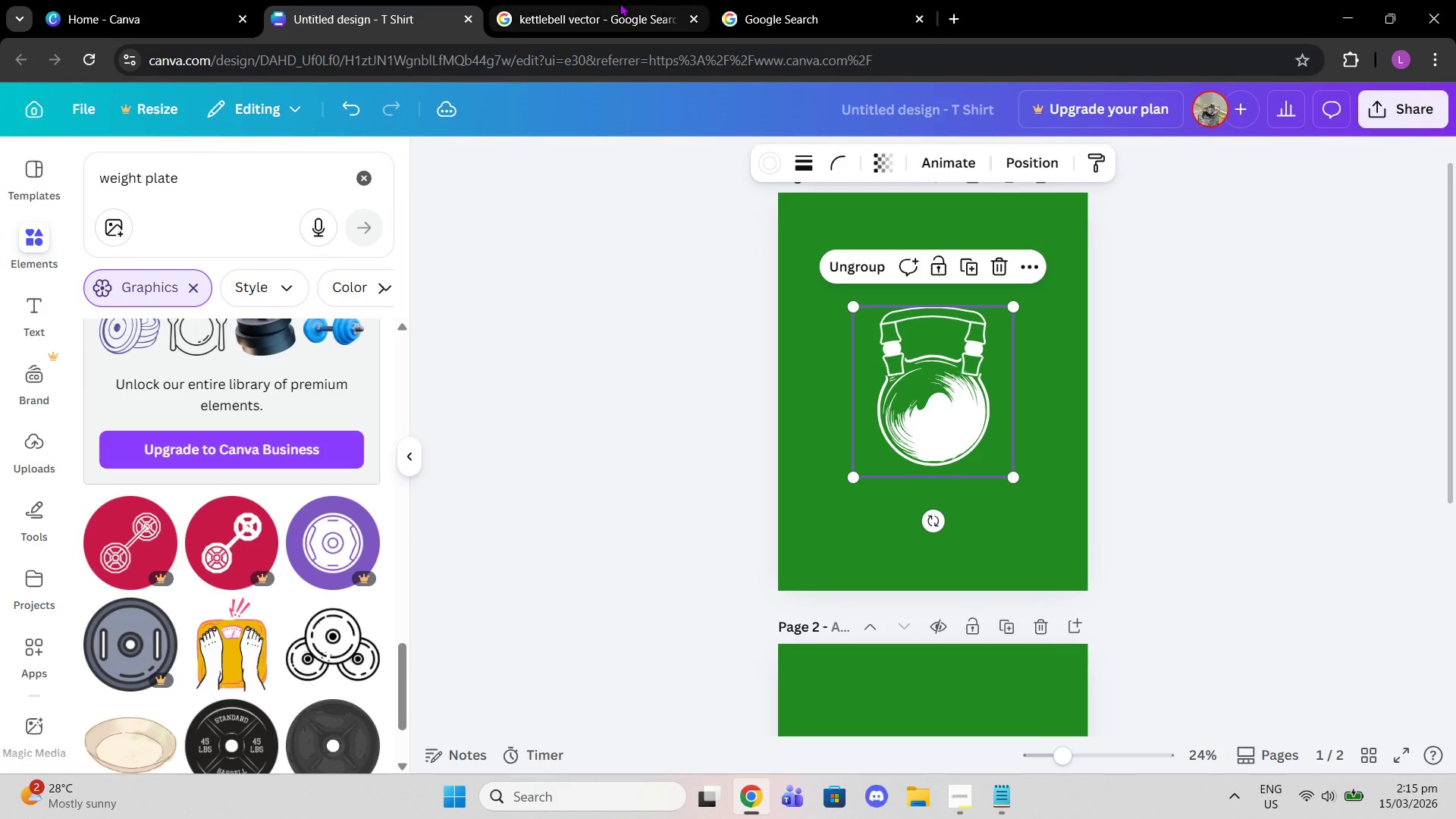 
left_click([620, 3])
 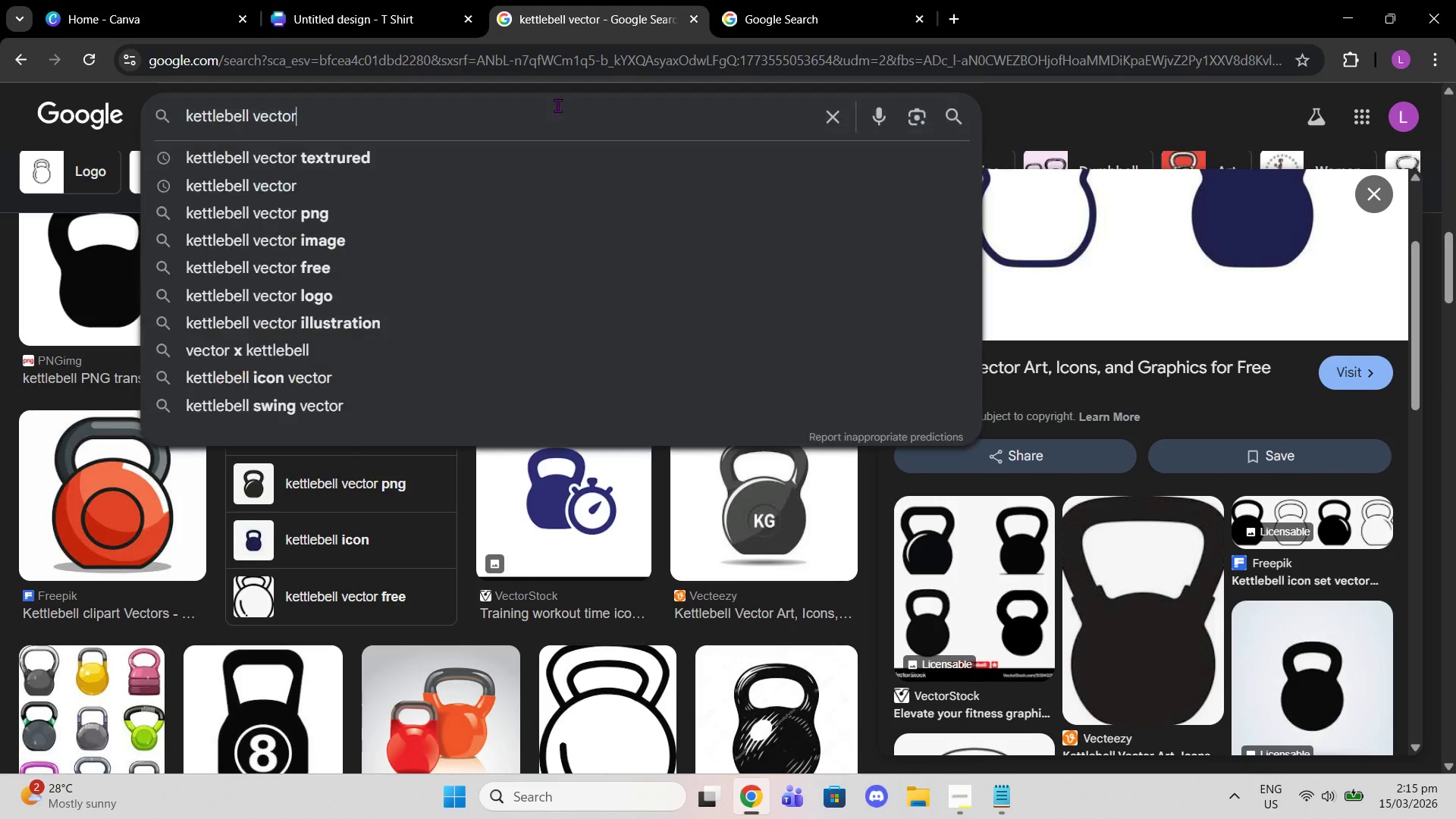 
hold_key(key=Backspace, duration=1.31)
 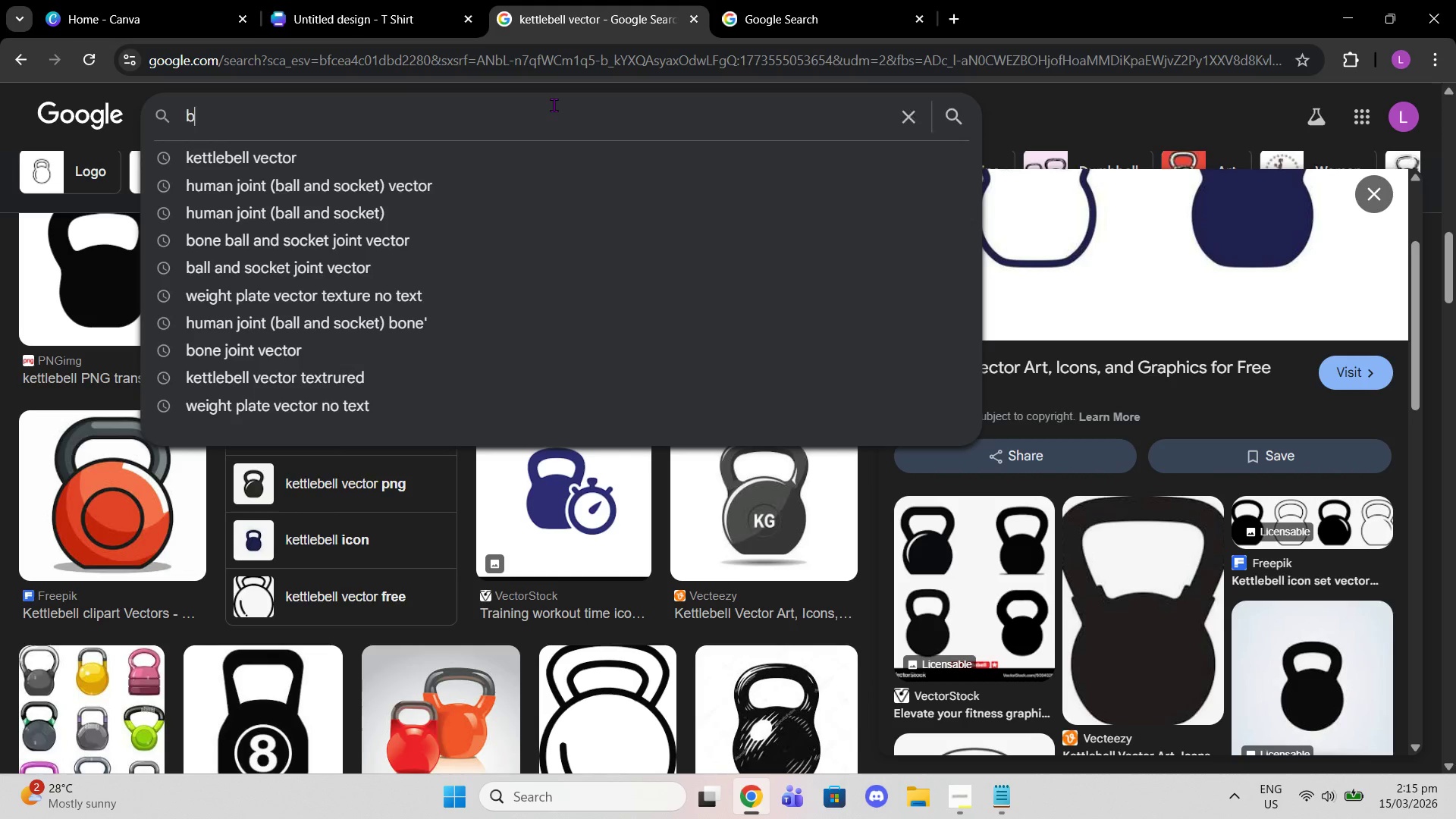 
type(bal joint vector )
 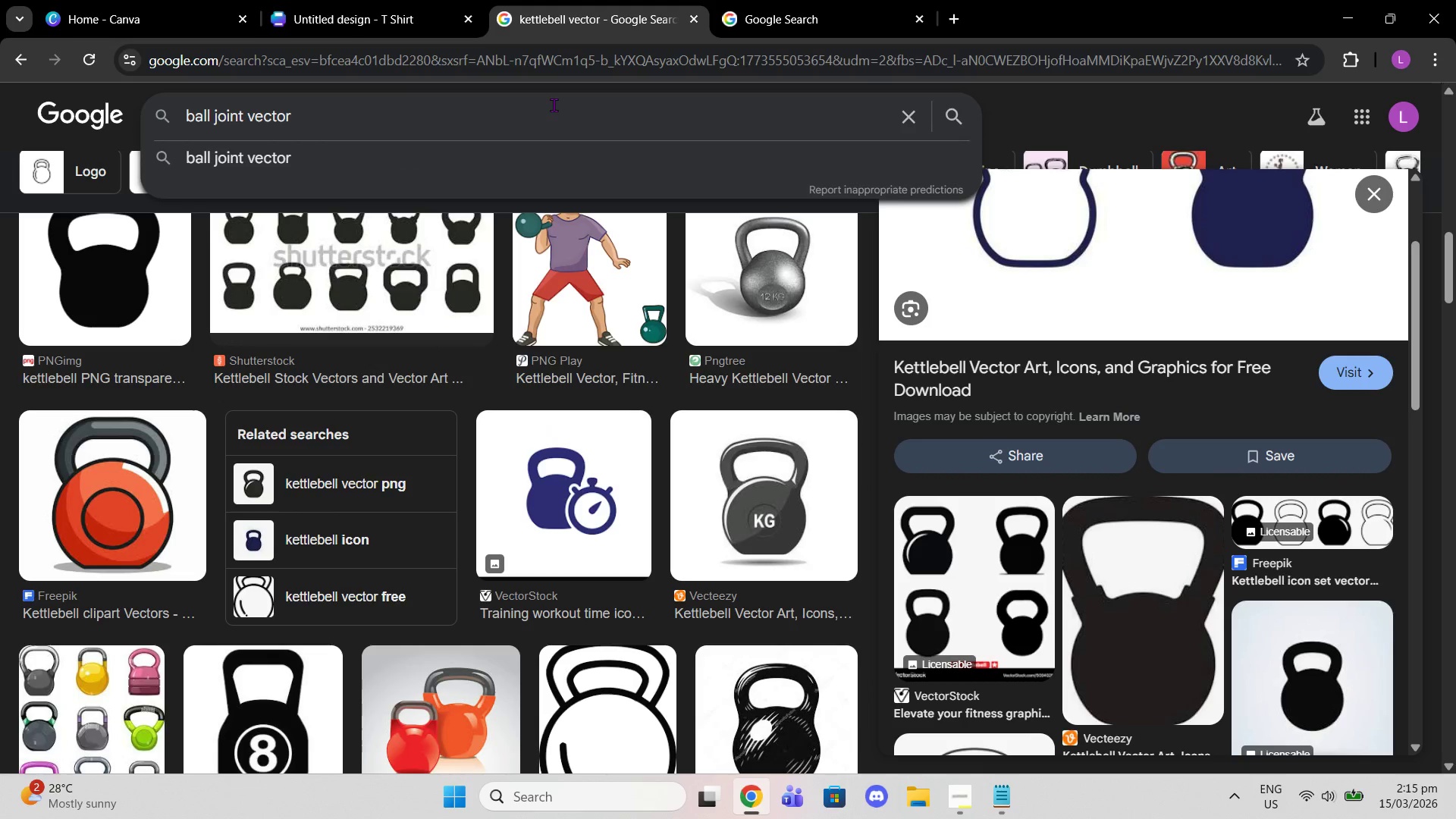 
hold_key(key=Backspace, duration=0.84)
 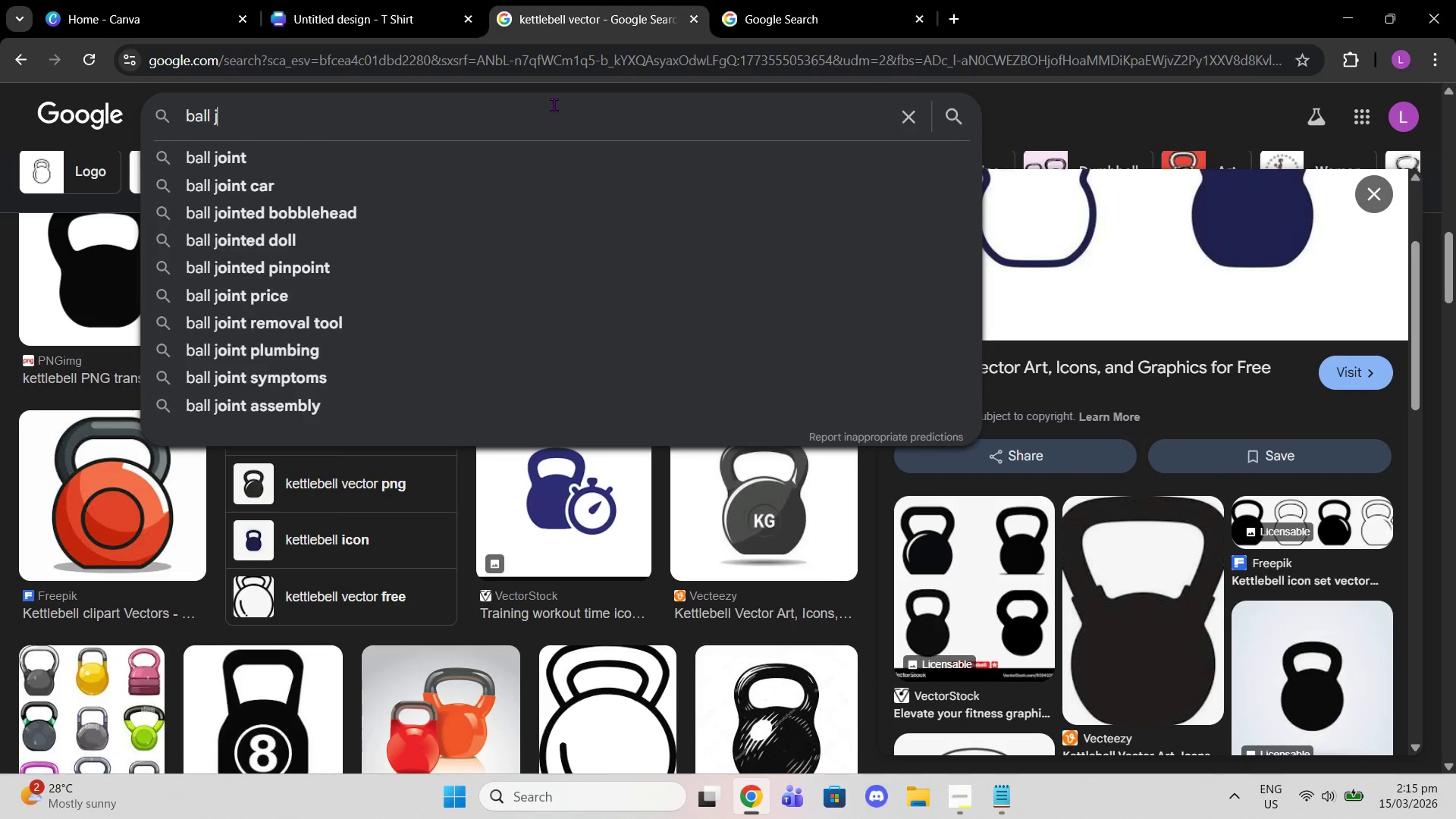 
key(Backspace)
key(Backspace)
type(and scoket joint bone vector image textured)
 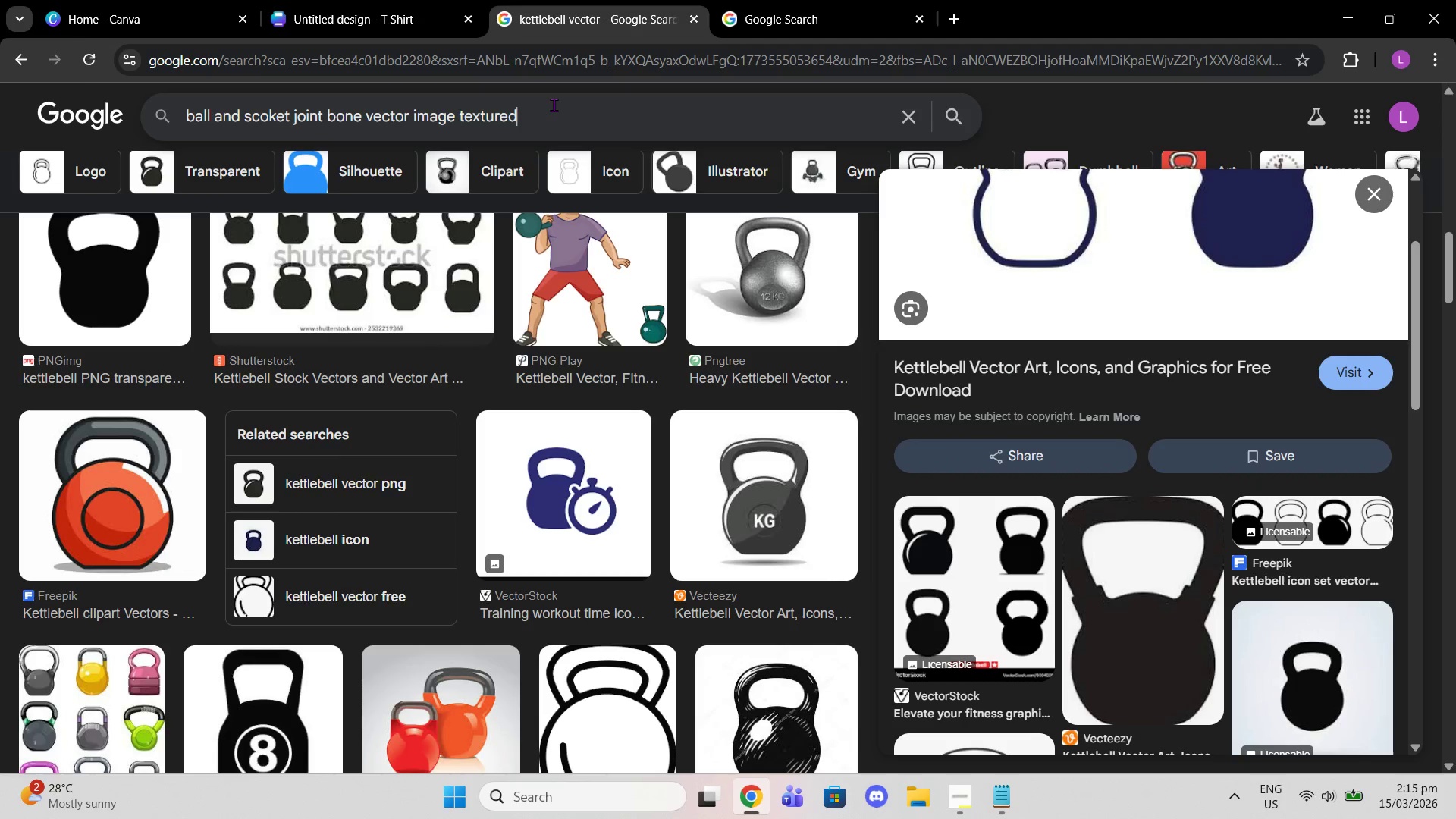 
key(Enter)
 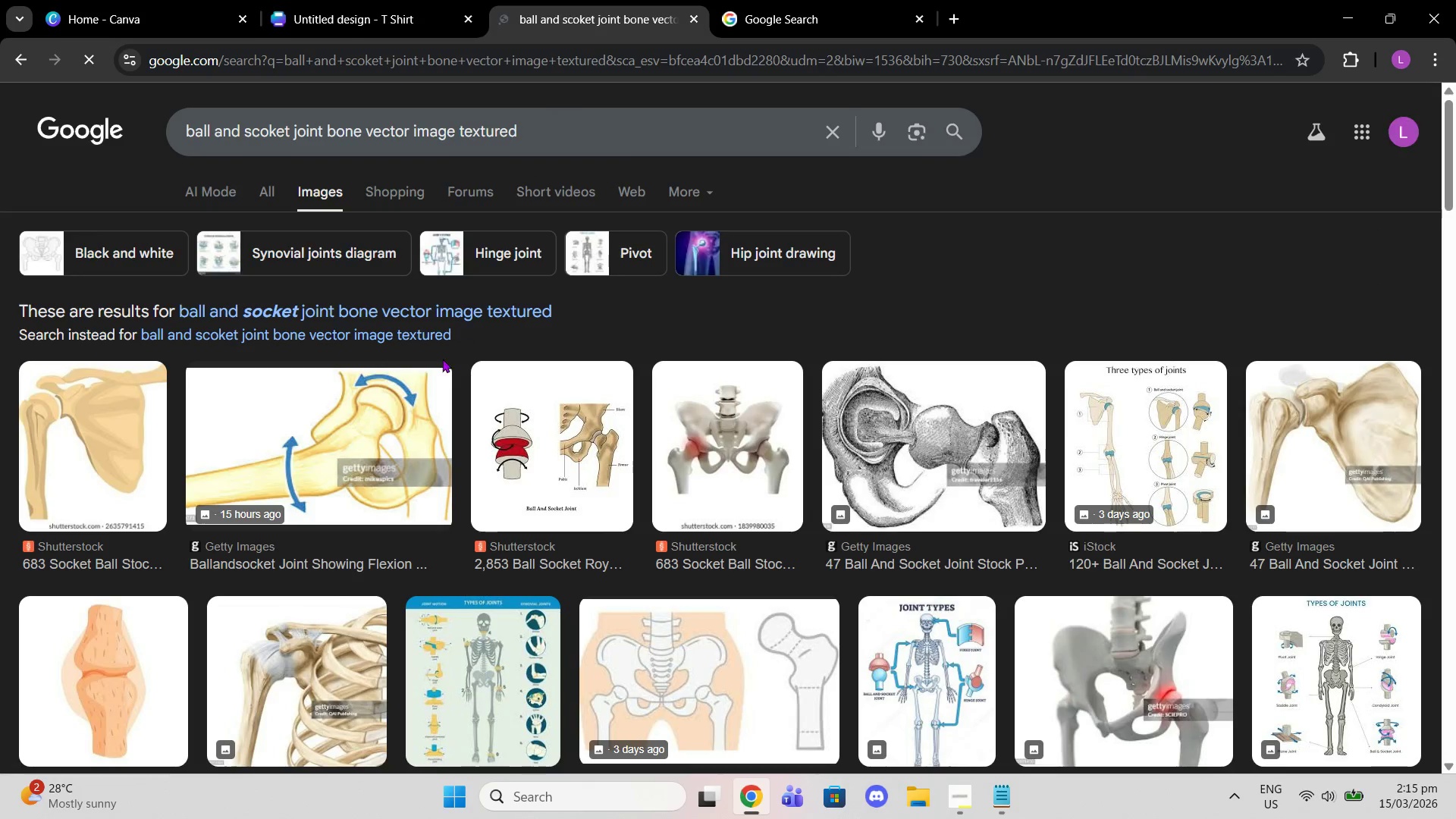 
scroll: coordinate [1087, 588], scroll_direction: down, amount: 11.0
 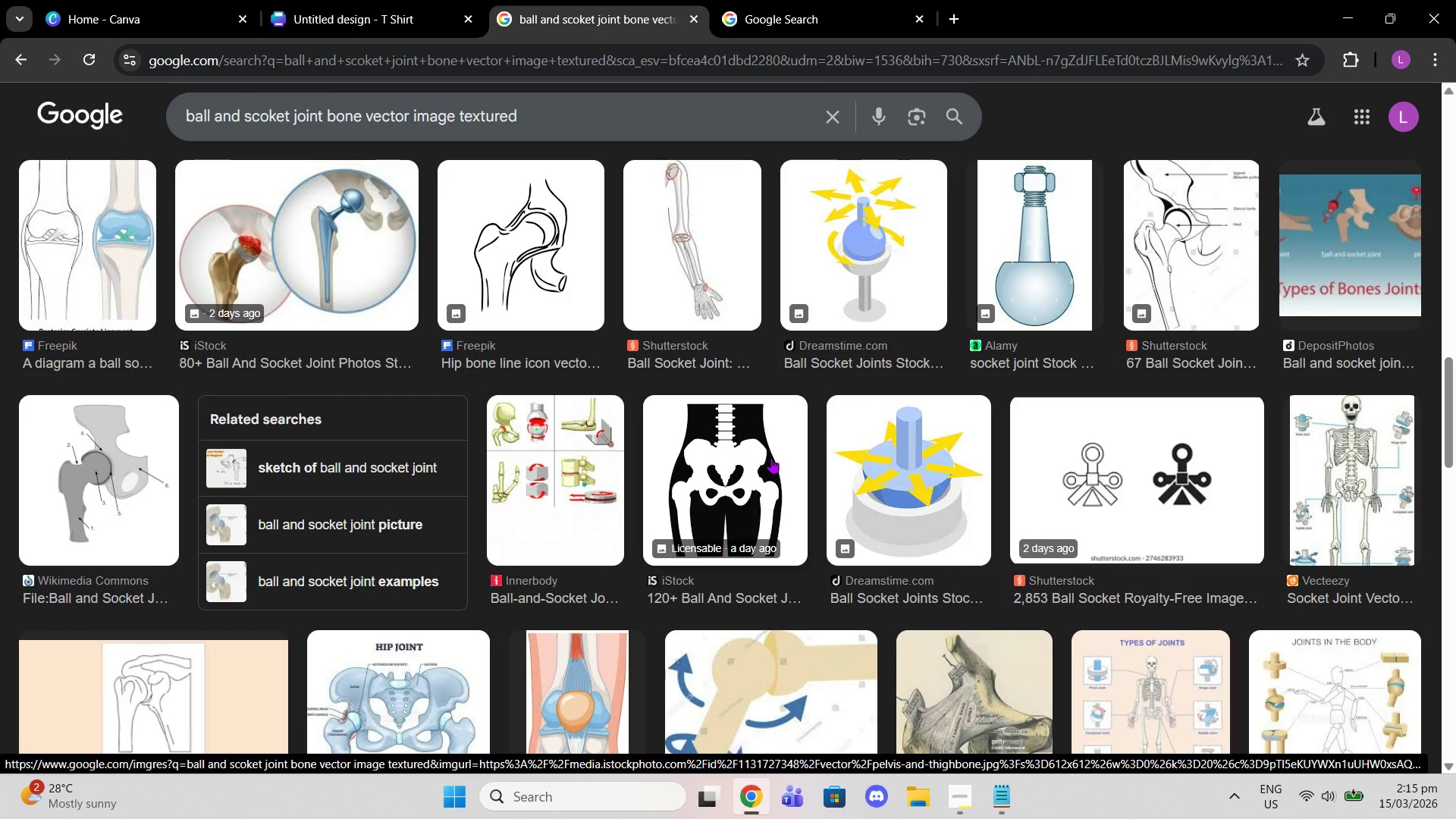 
scroll: coordinate [771, 458], scroll_direction: down, amount: 1.0
 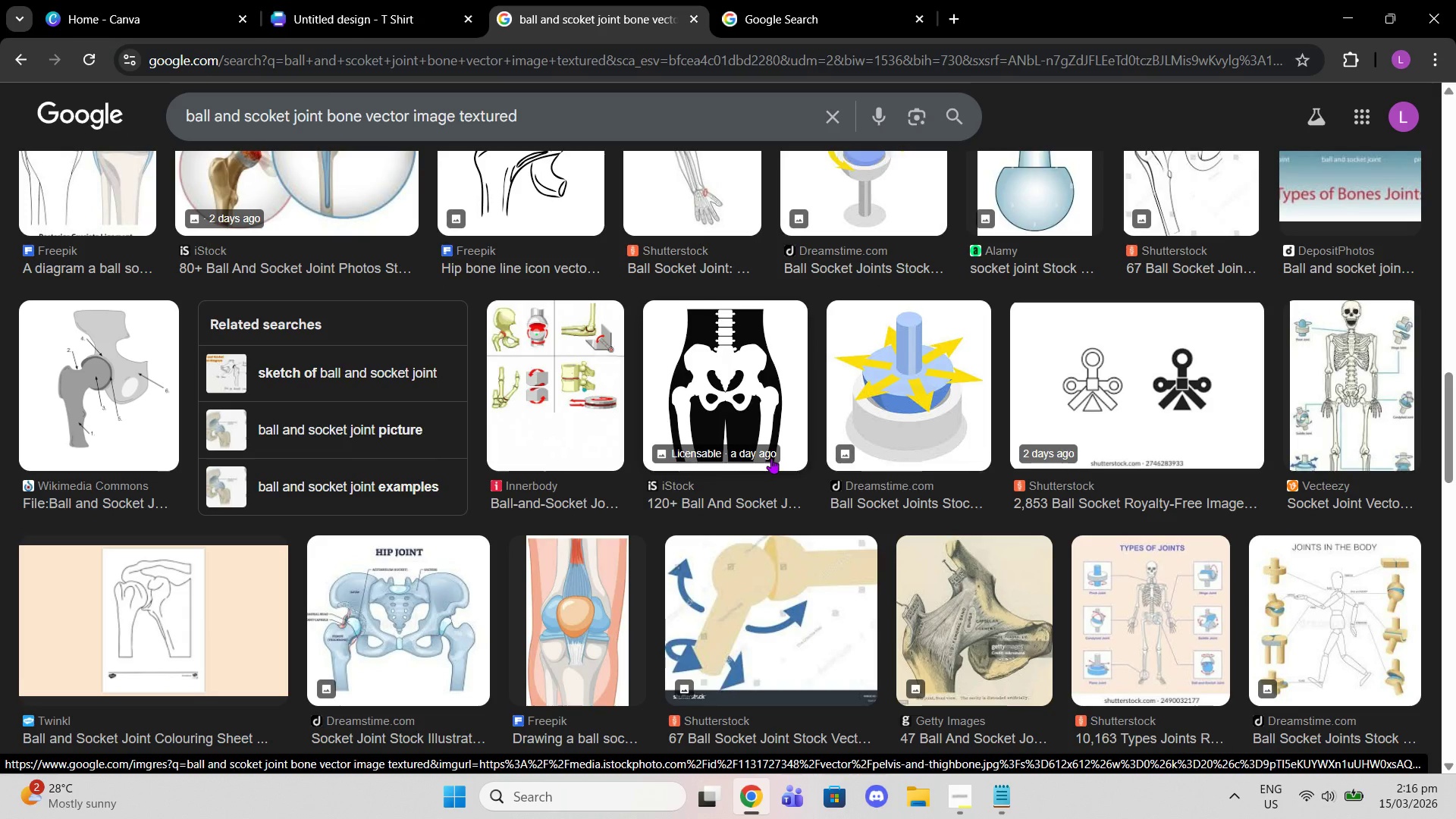 
wait(6.42)
 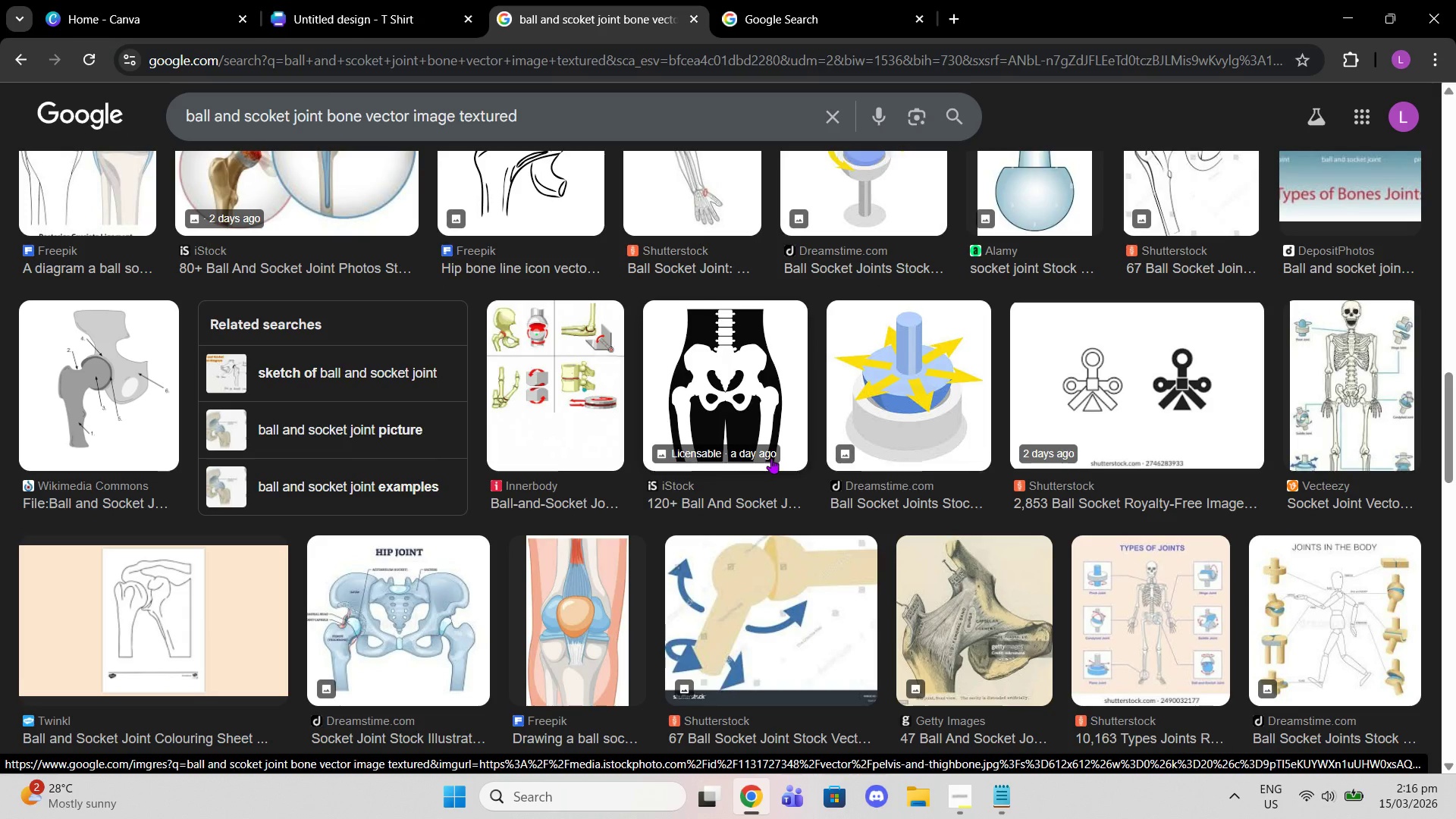 
scroll: coordinate [1050, 468], scroll_direction: down, amount: 16.0
 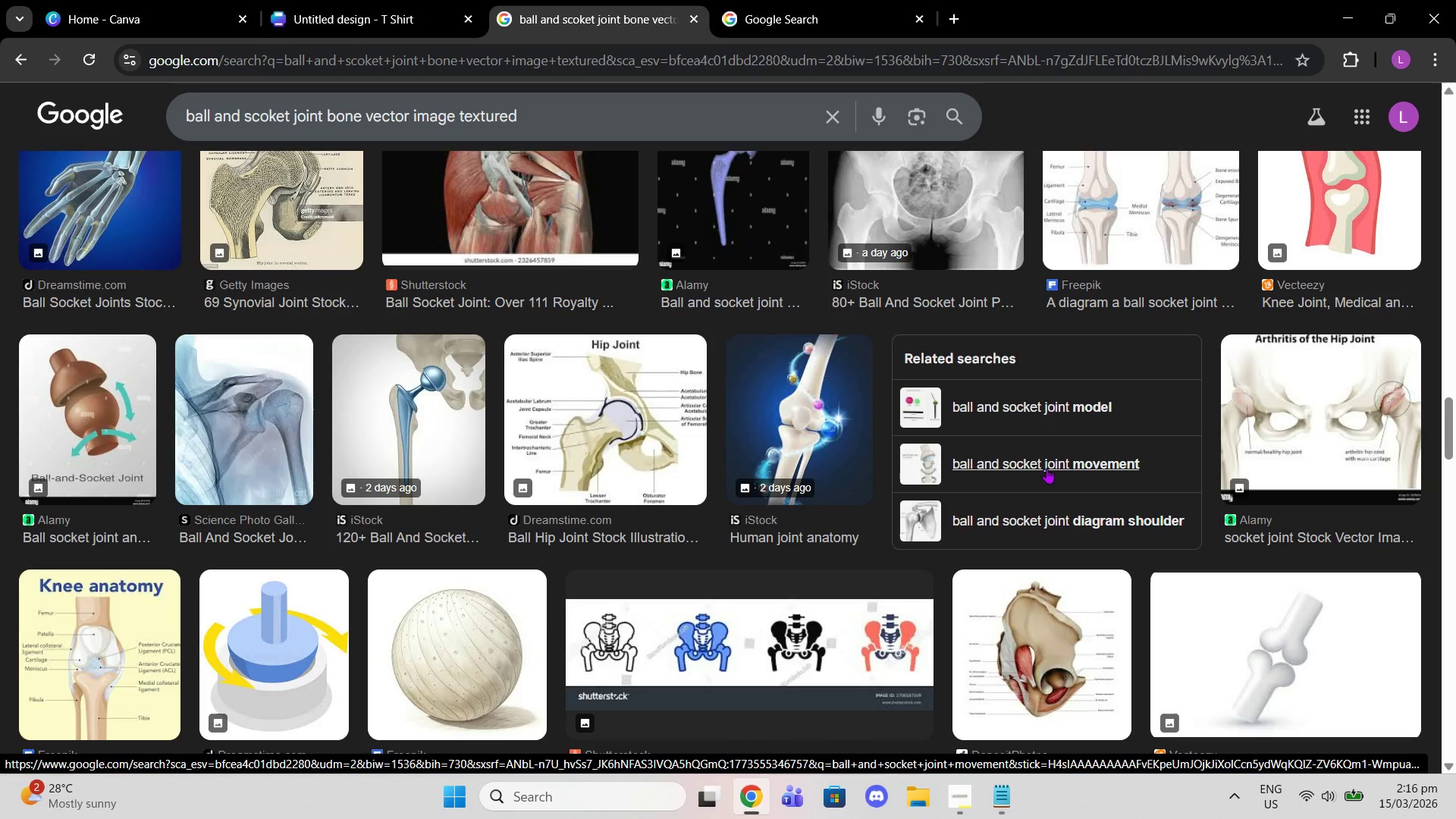 
scroll: coordinate [1046, 468], scroll_direction: down, amount: 1.0
 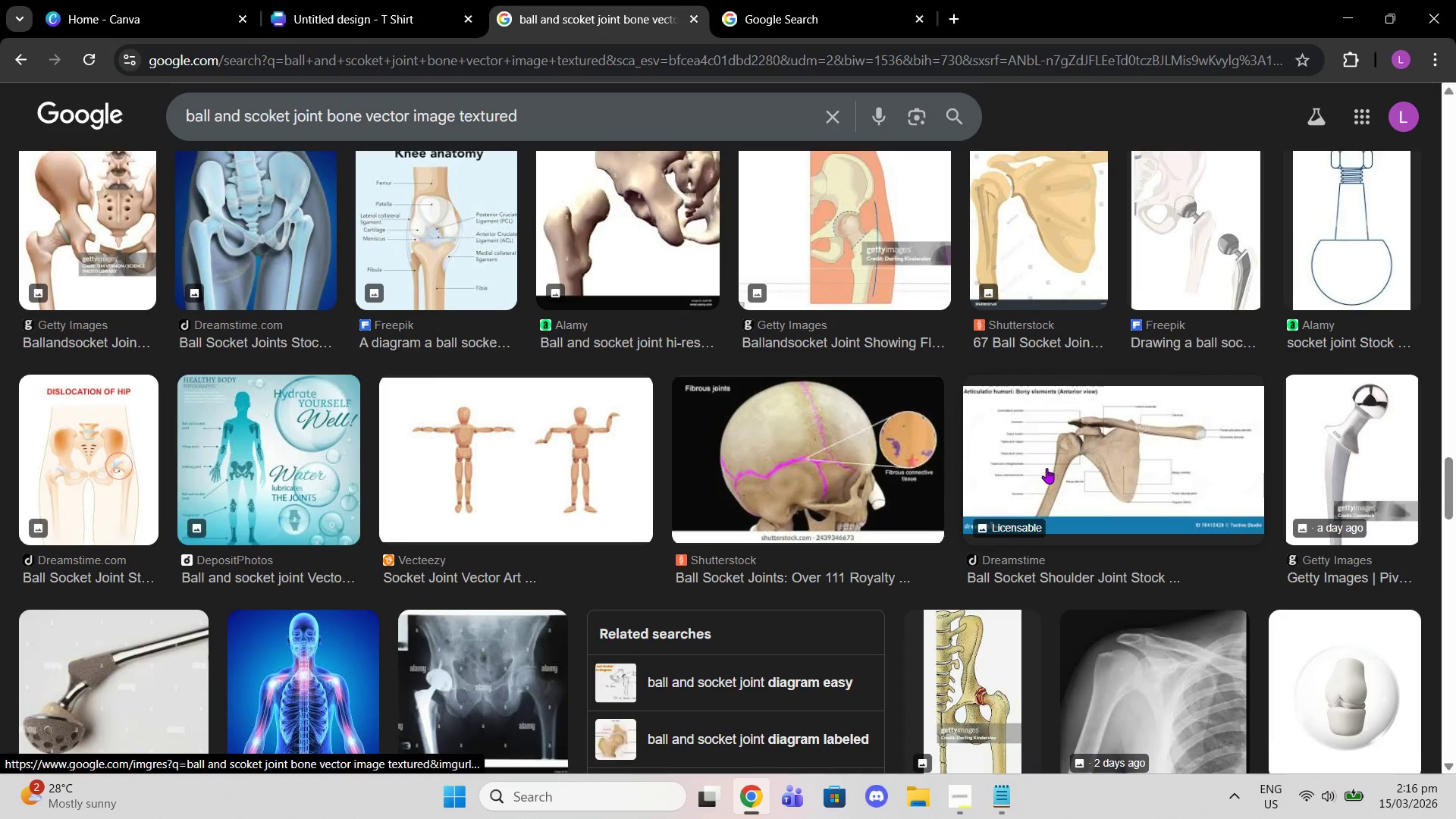 
scroll: coordinate [1046, 468], scroll_direction: up, amount: 4.0
 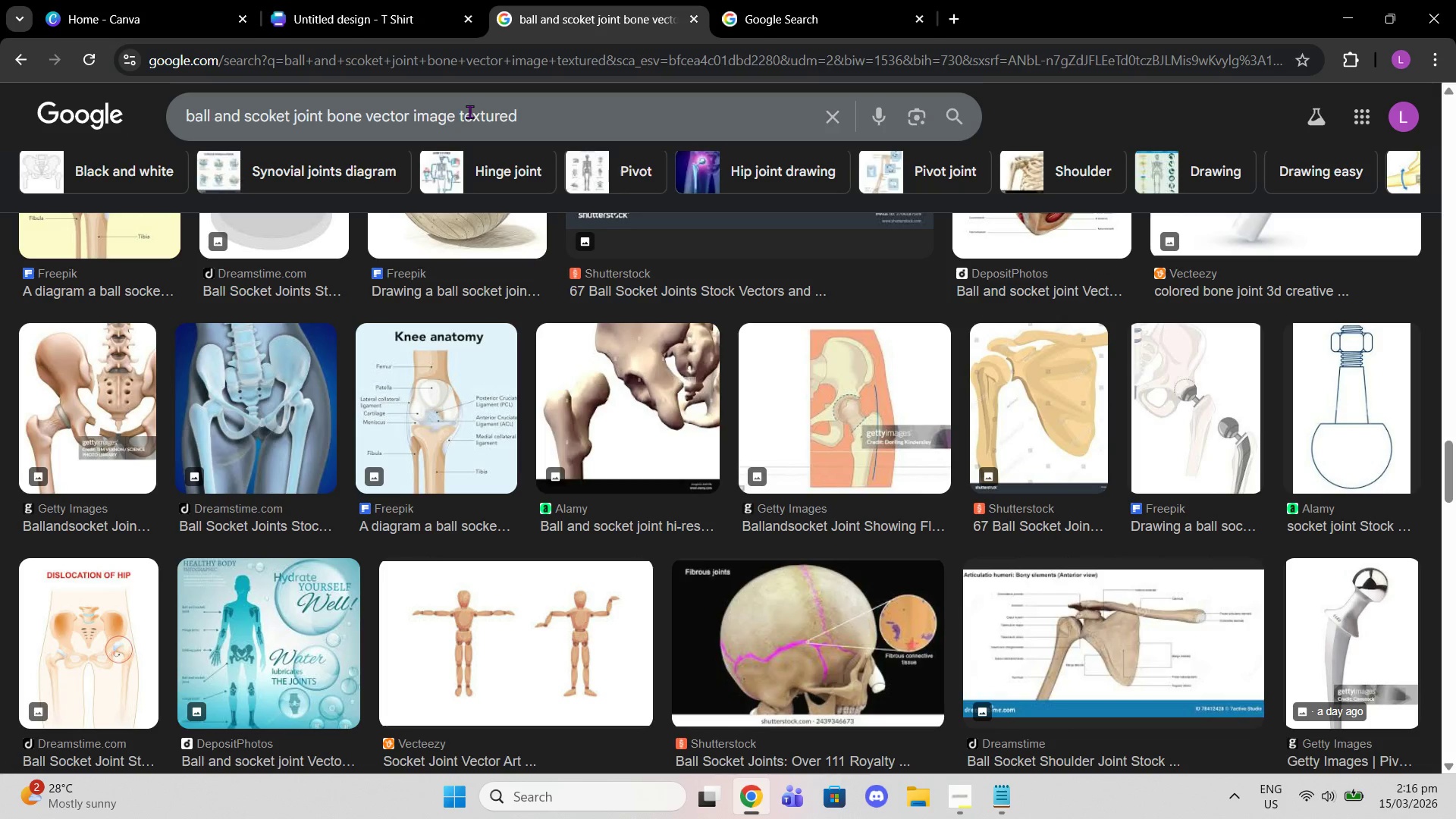 
left_click_drag(start_coordinate=[409, 114], to_coordinate=[584, 100])
 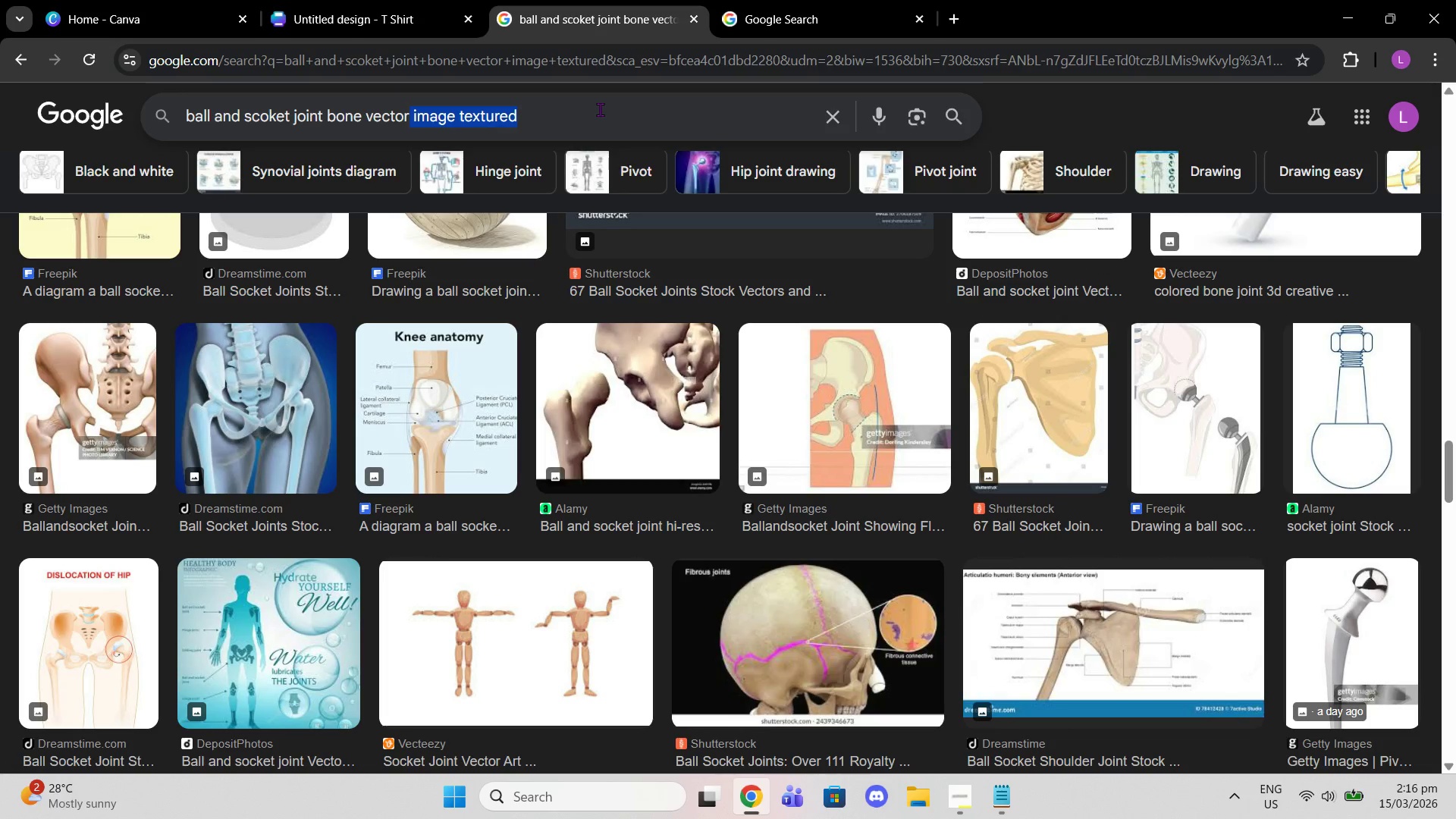 
key(Backspace)
 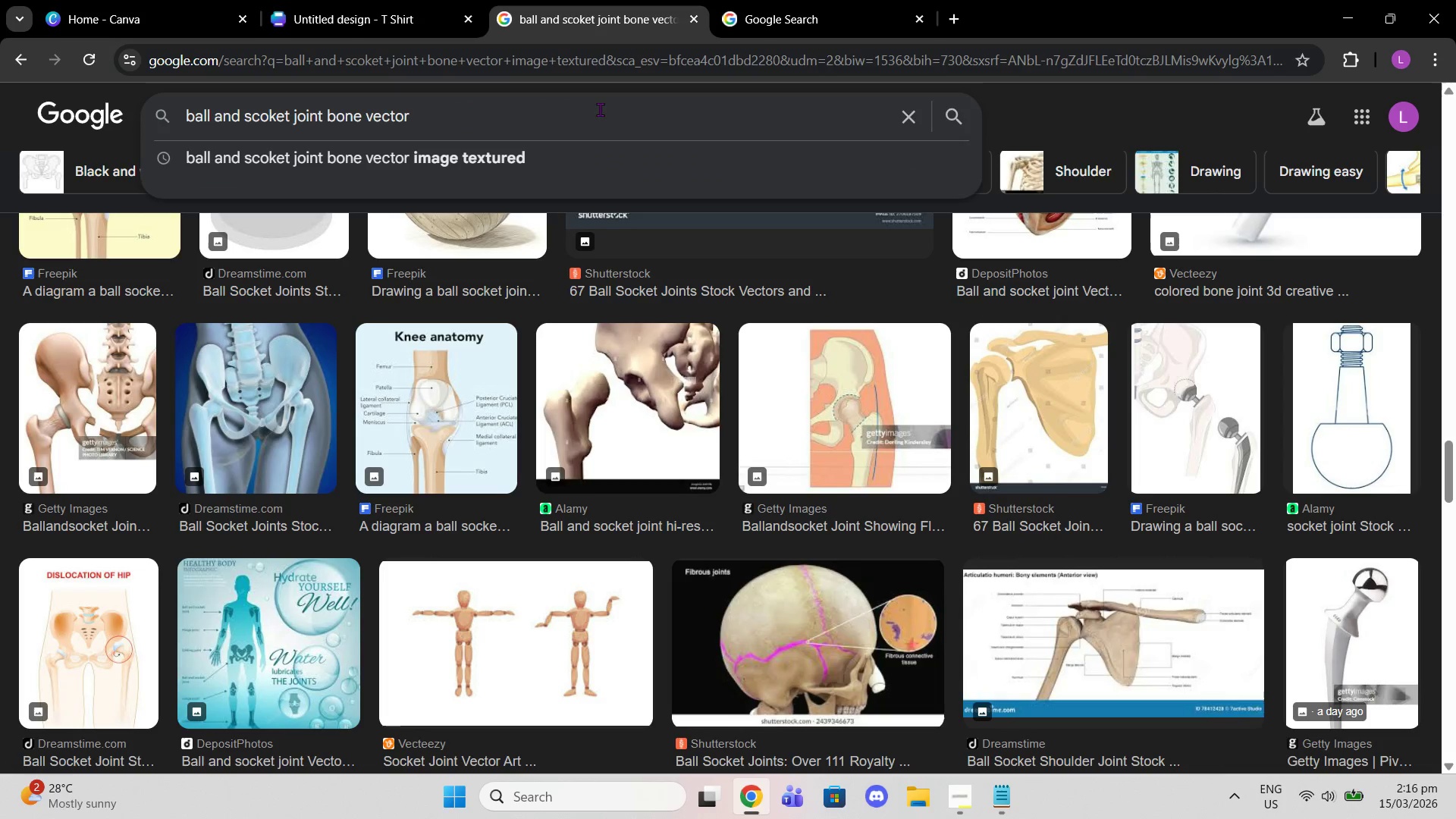 
key(Enter)
 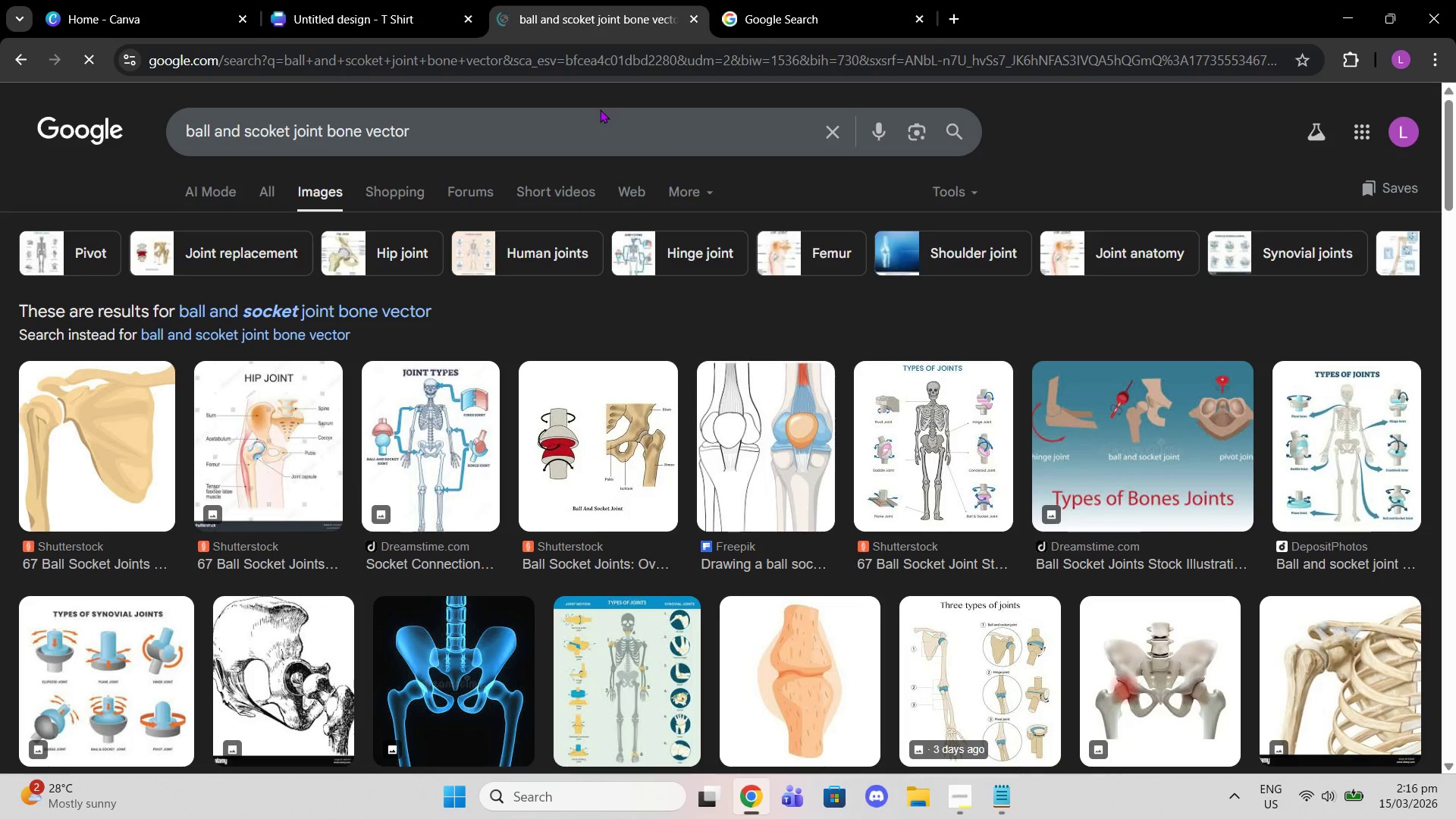 
scroll: coordinate [645, 312], scroll_direction: down, amount: 13.0
 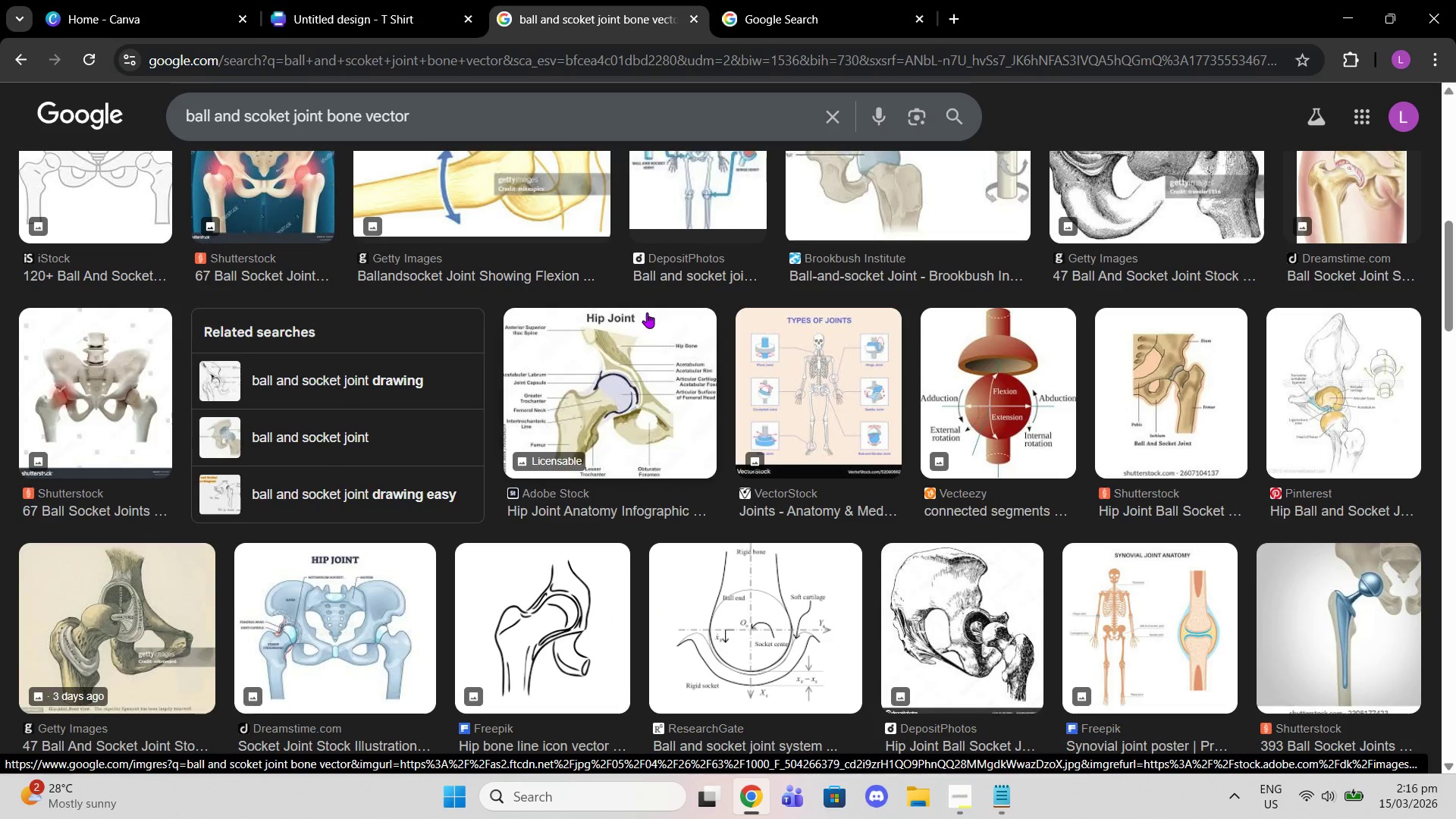 
wait(7.85)
 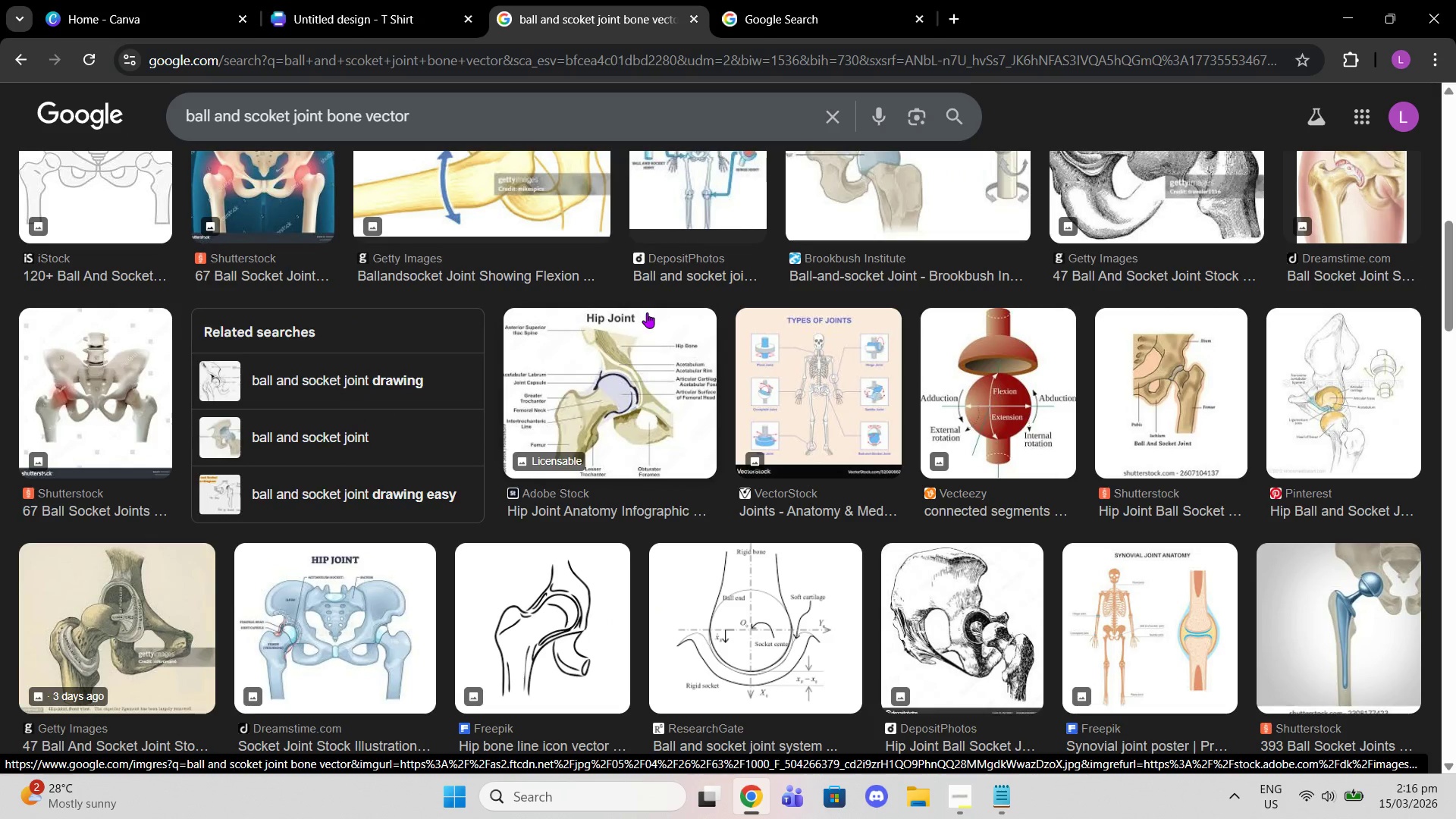 
scroll: coordinate [1062, 321], scroll_direction: down, amount: 7.0
 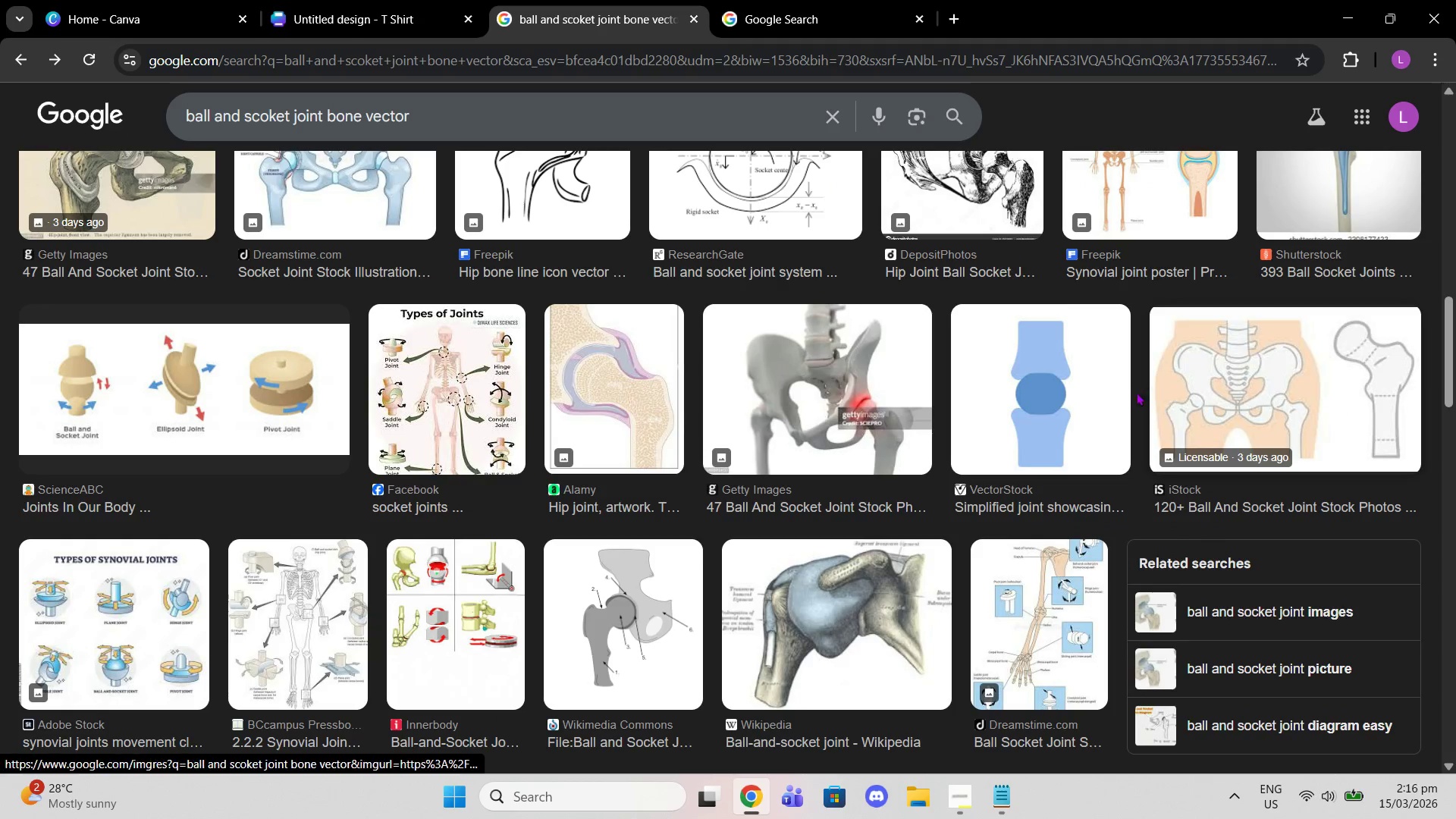 
left_click([1052, 389])
 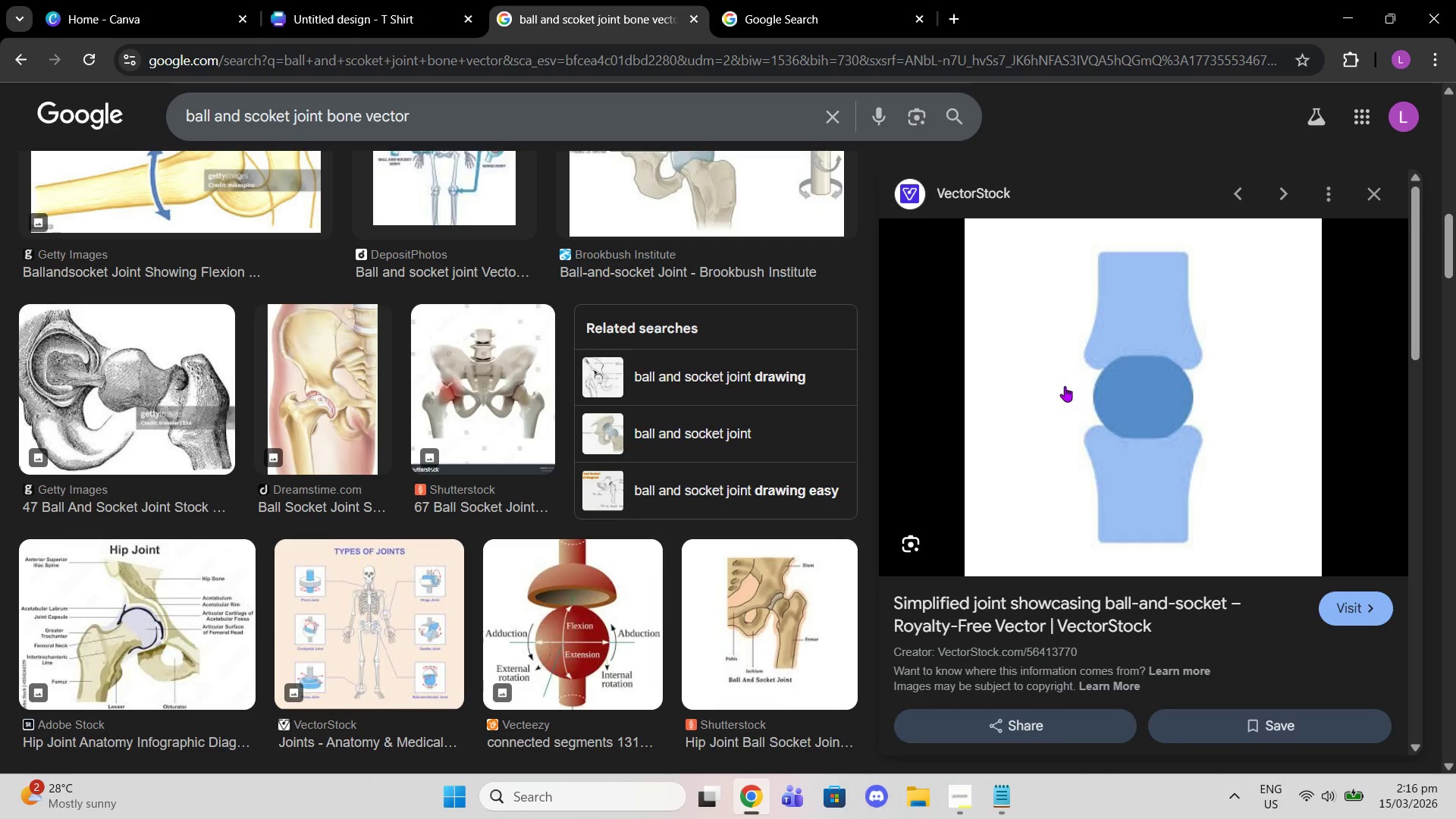 
scroll: coordinate [1093, 431], scroll_direction: down, amount: 7.0
 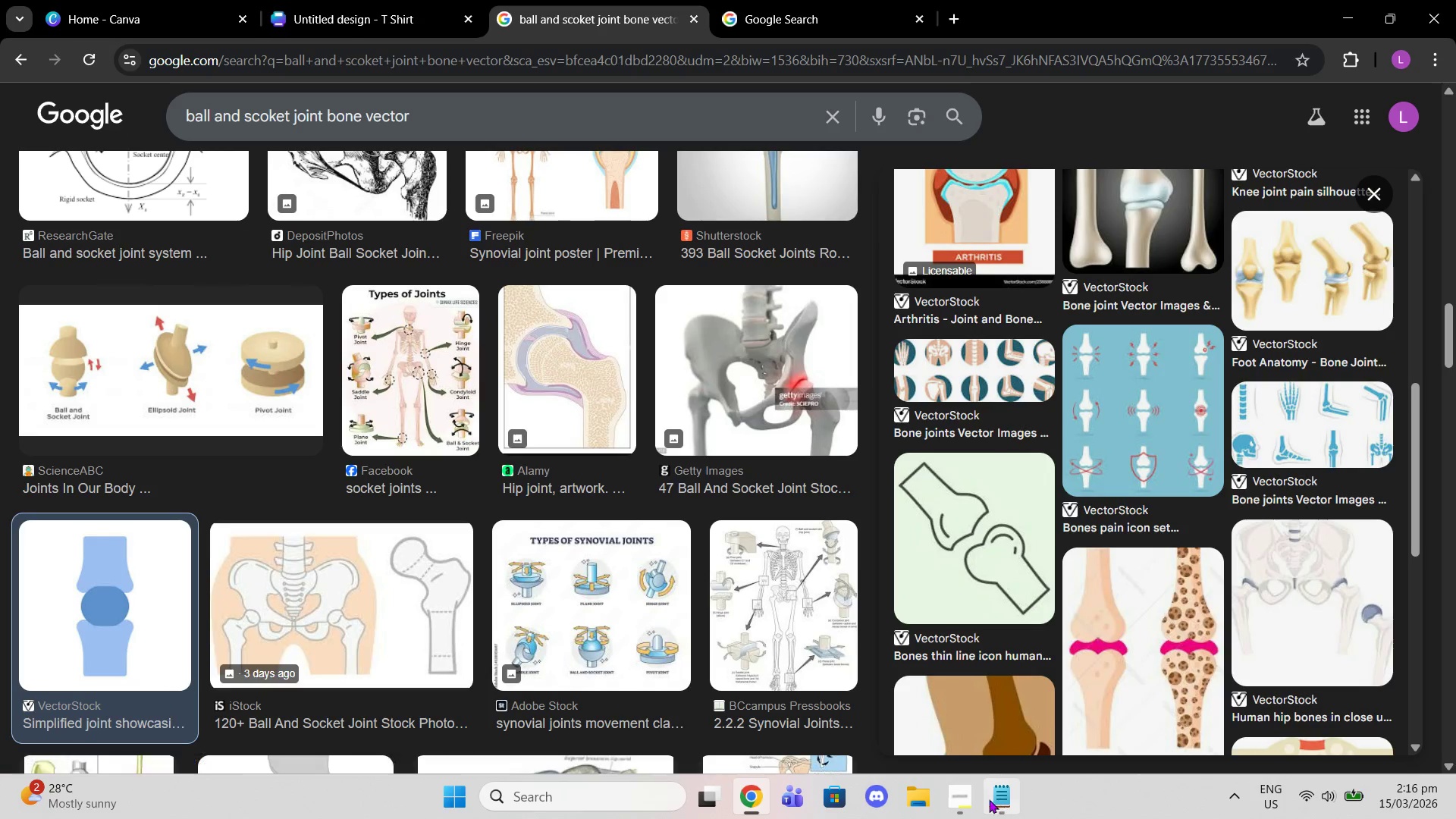 
left_click([956, 807])